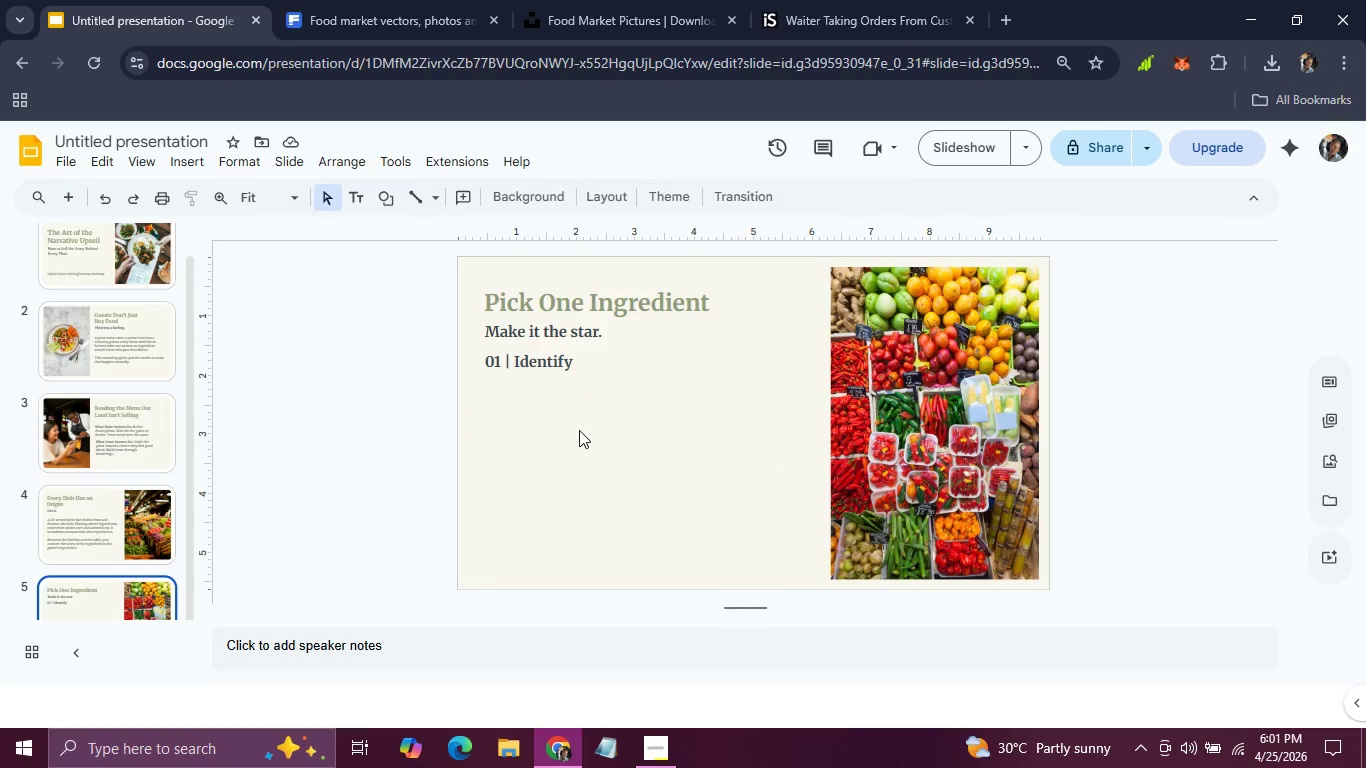 
key(Control+V)
 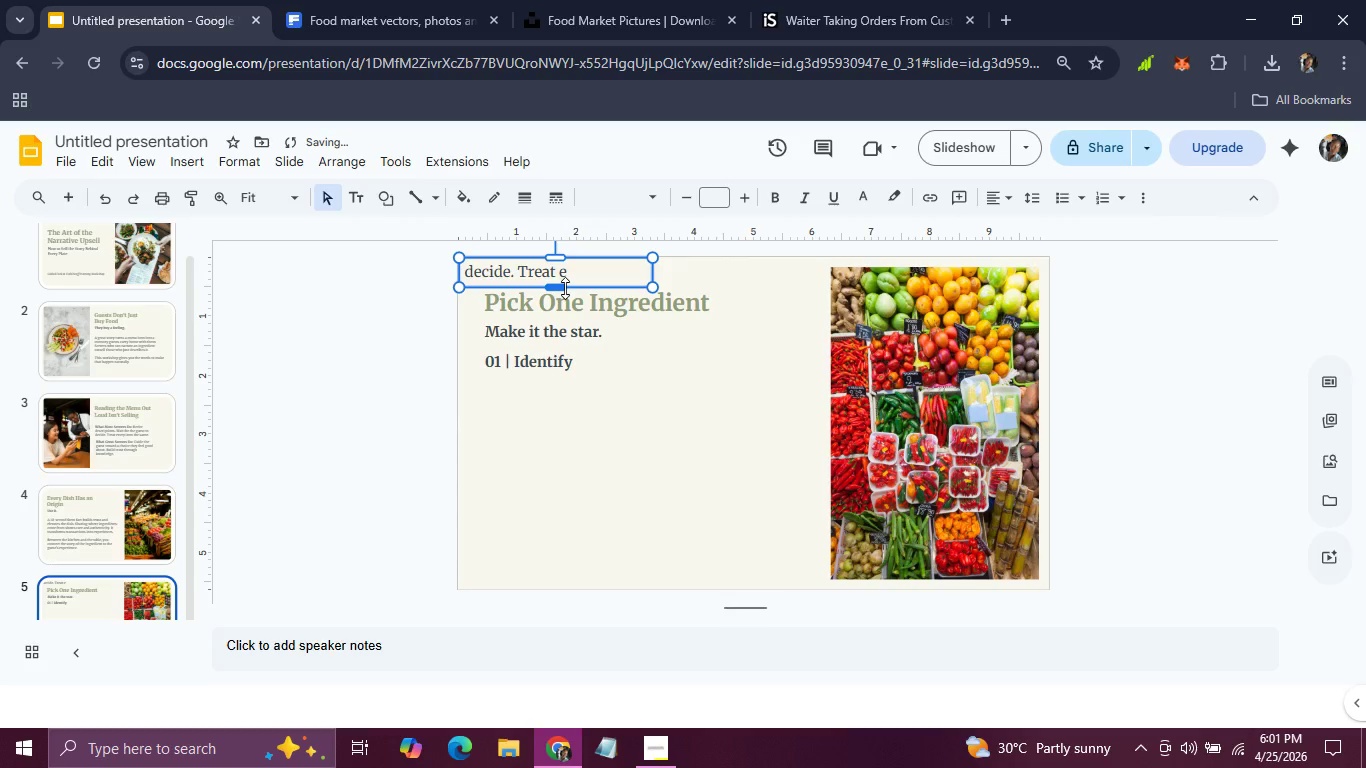 
left_click_drag(start_coordinate=[576, 284], to_coordinate=[601, 399])
 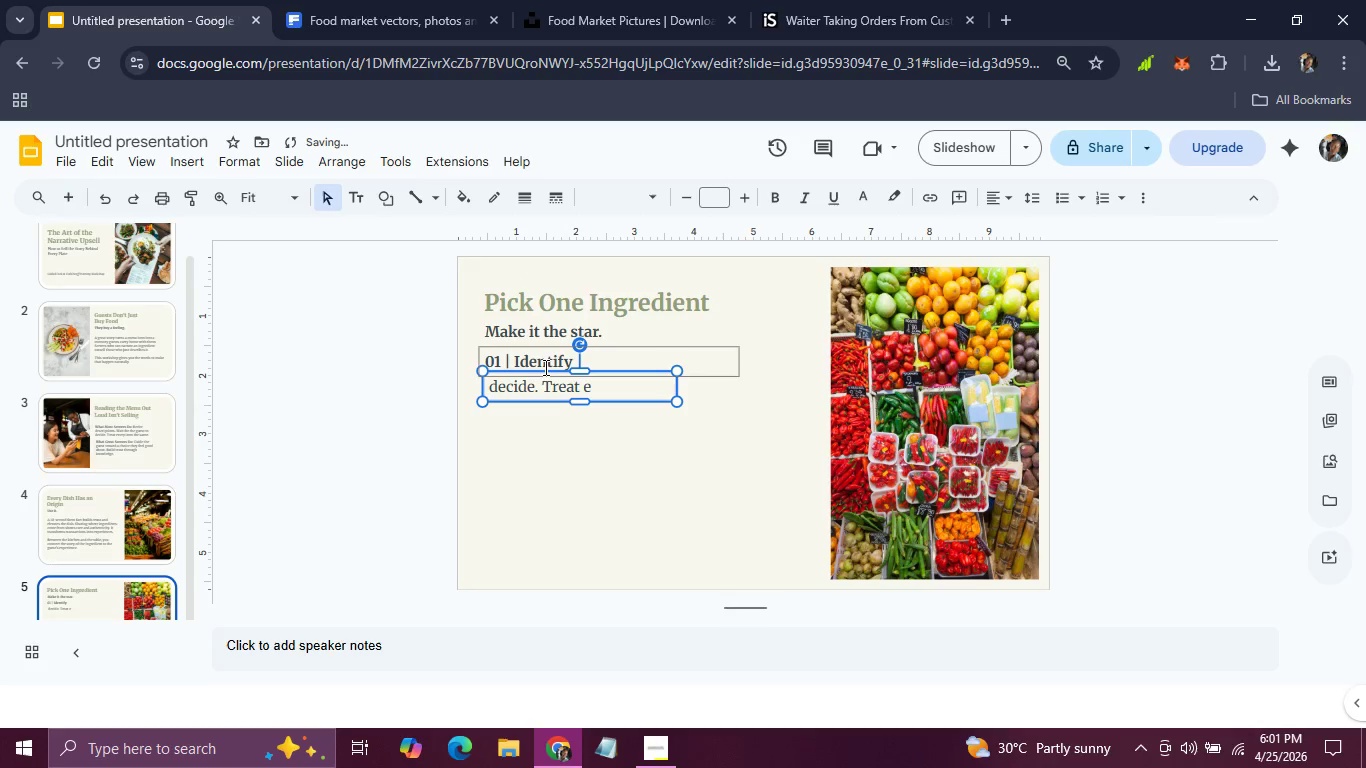 
left_click([544, 366])
 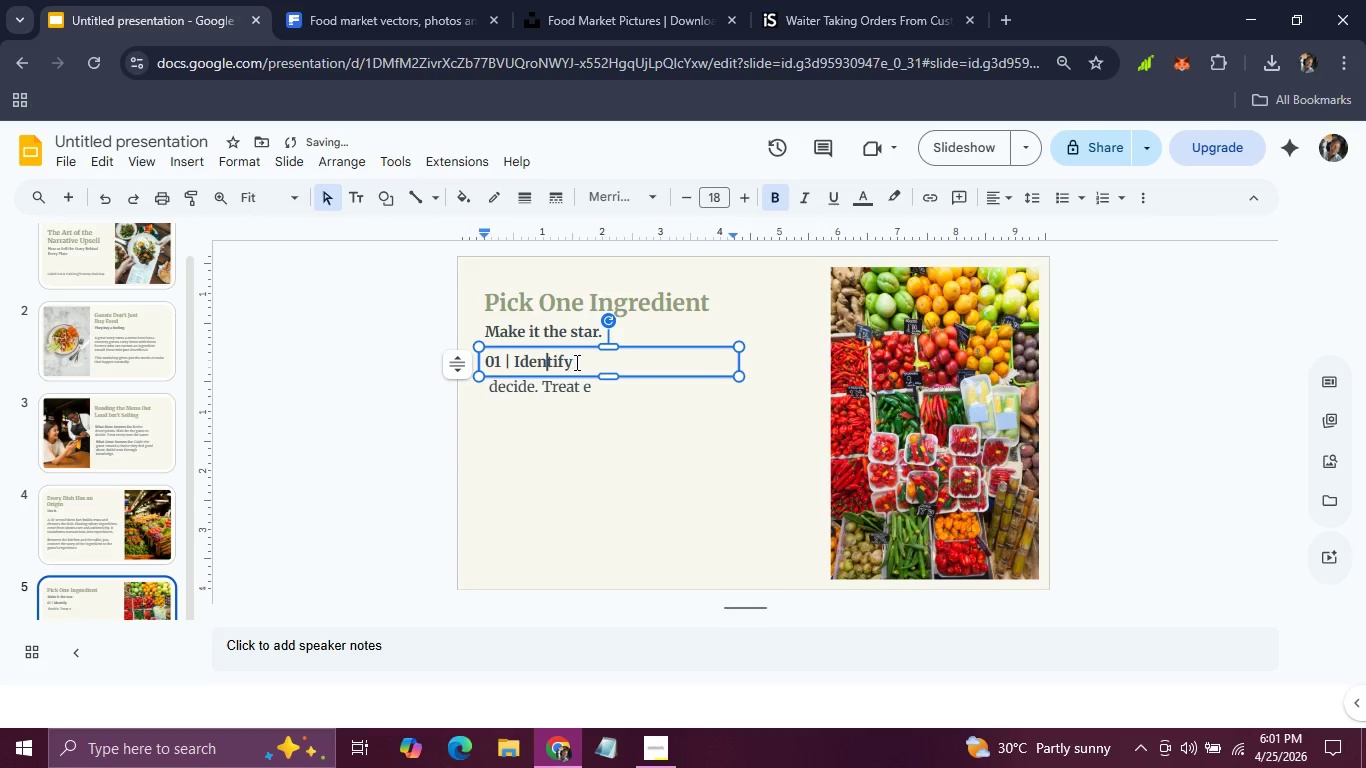 
left_click_drag(start_coordinate=[576, 362], to_coordinate=[471, 362])
 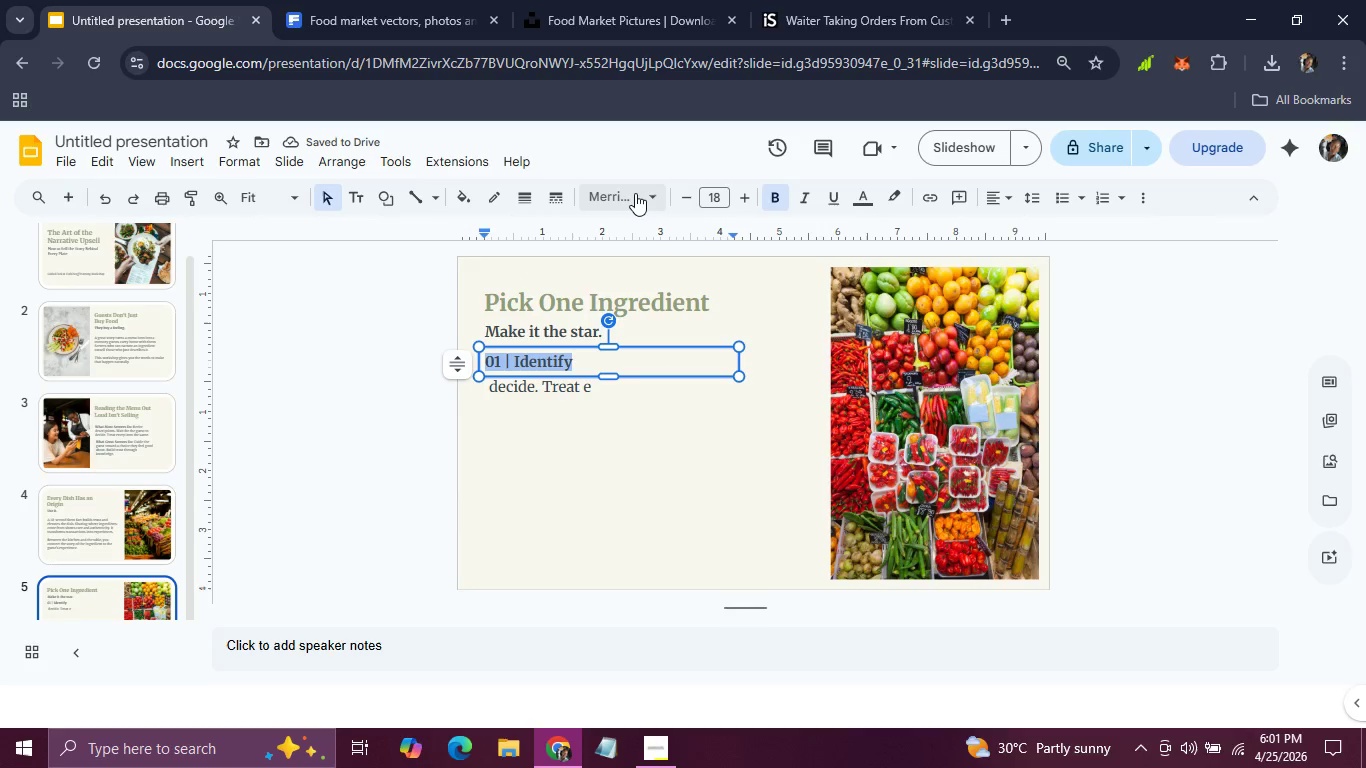 
left_click([633, 193])
 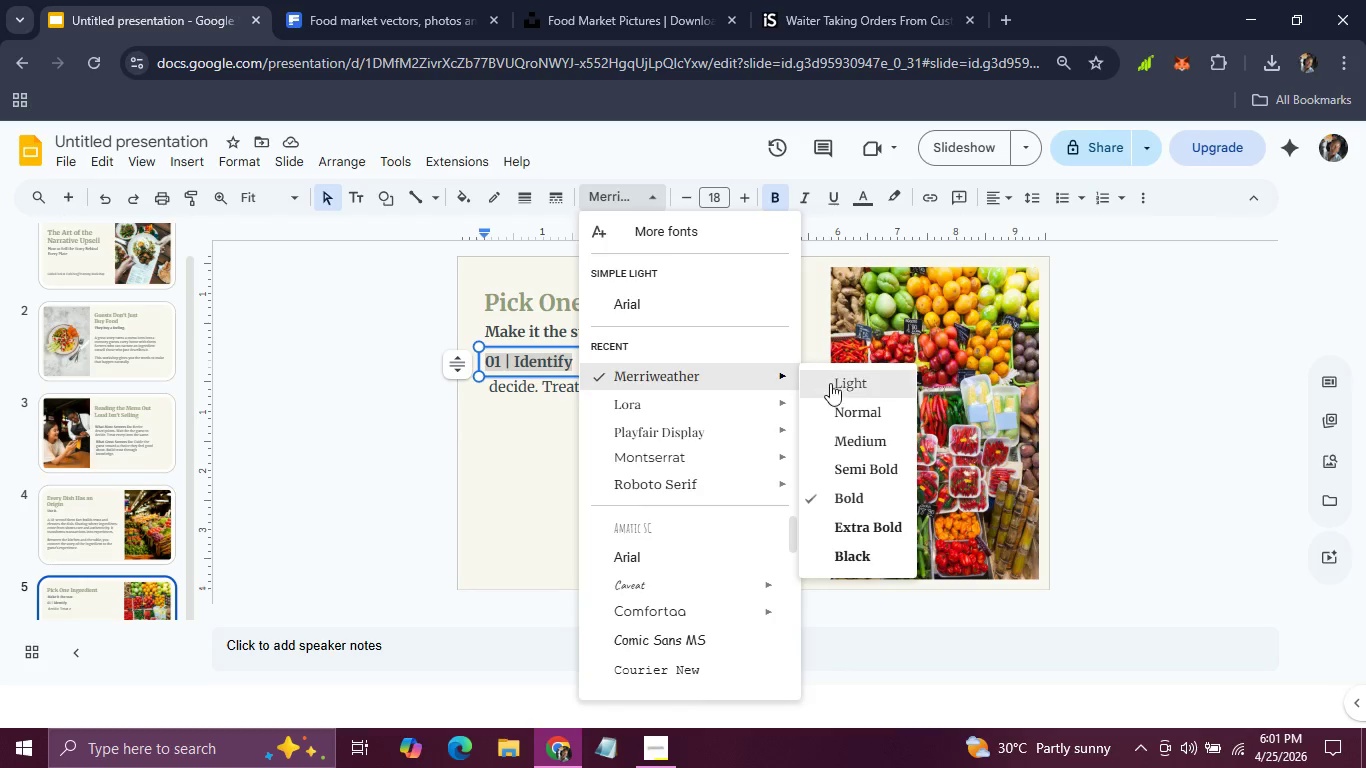 
left_click([845, 447])
 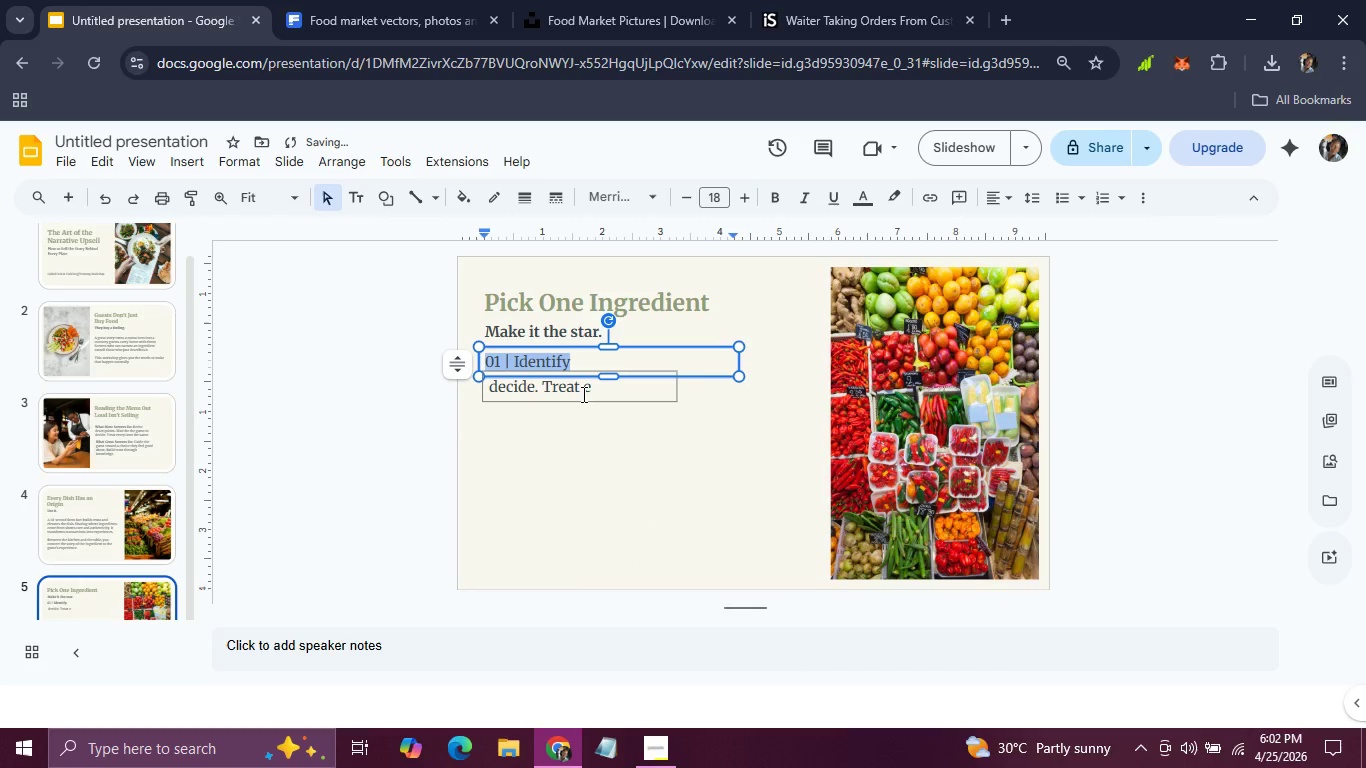 
left_click([582, 394])
 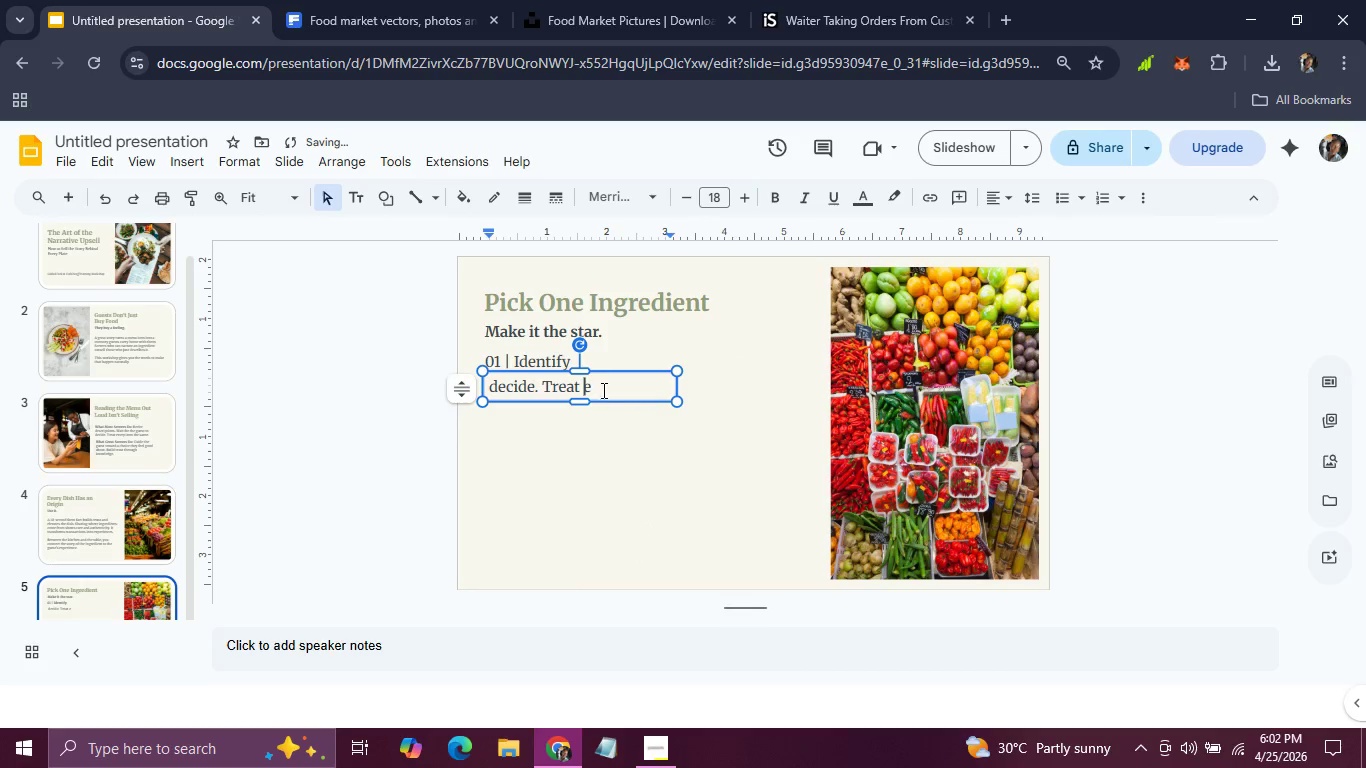 
left_click_drag(start_coordinate=[602, 390], to_coordinate=[485, 384])
 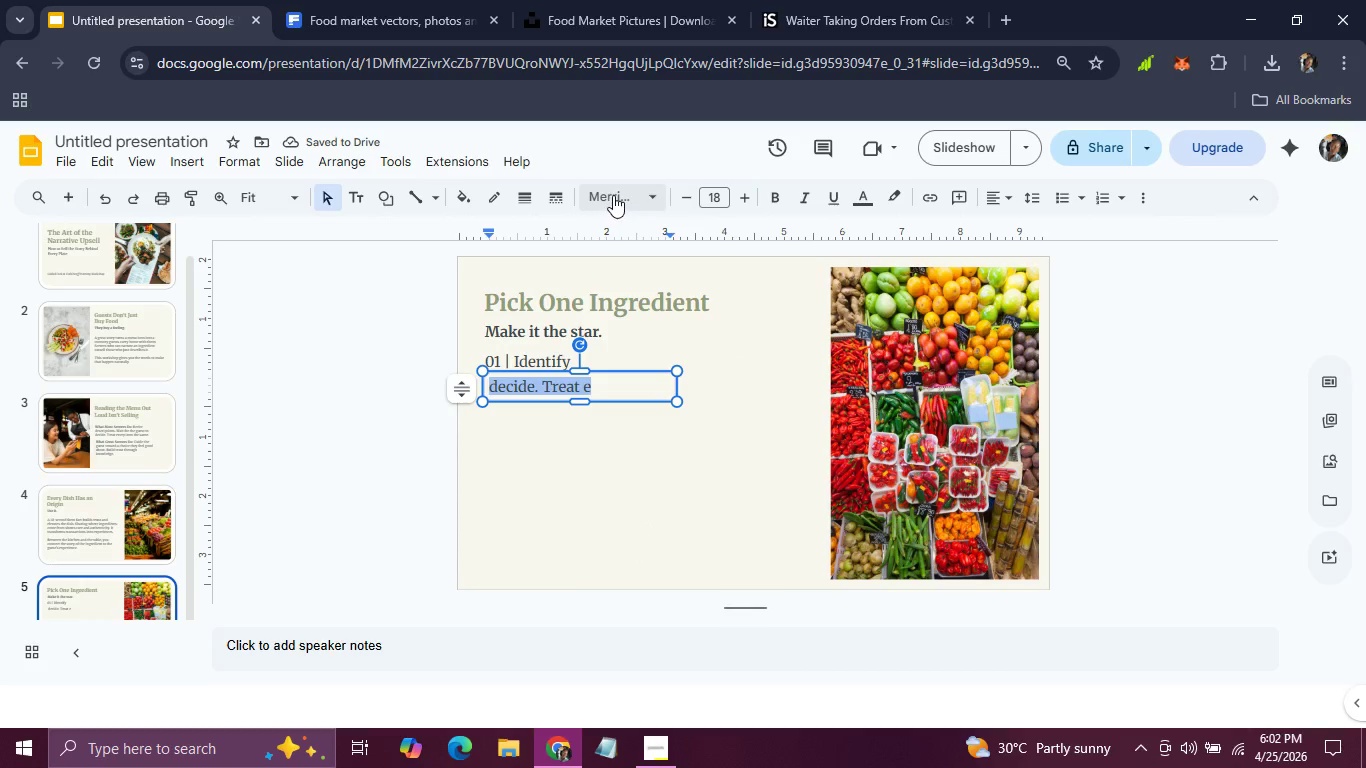 
left_click([613, 195])
 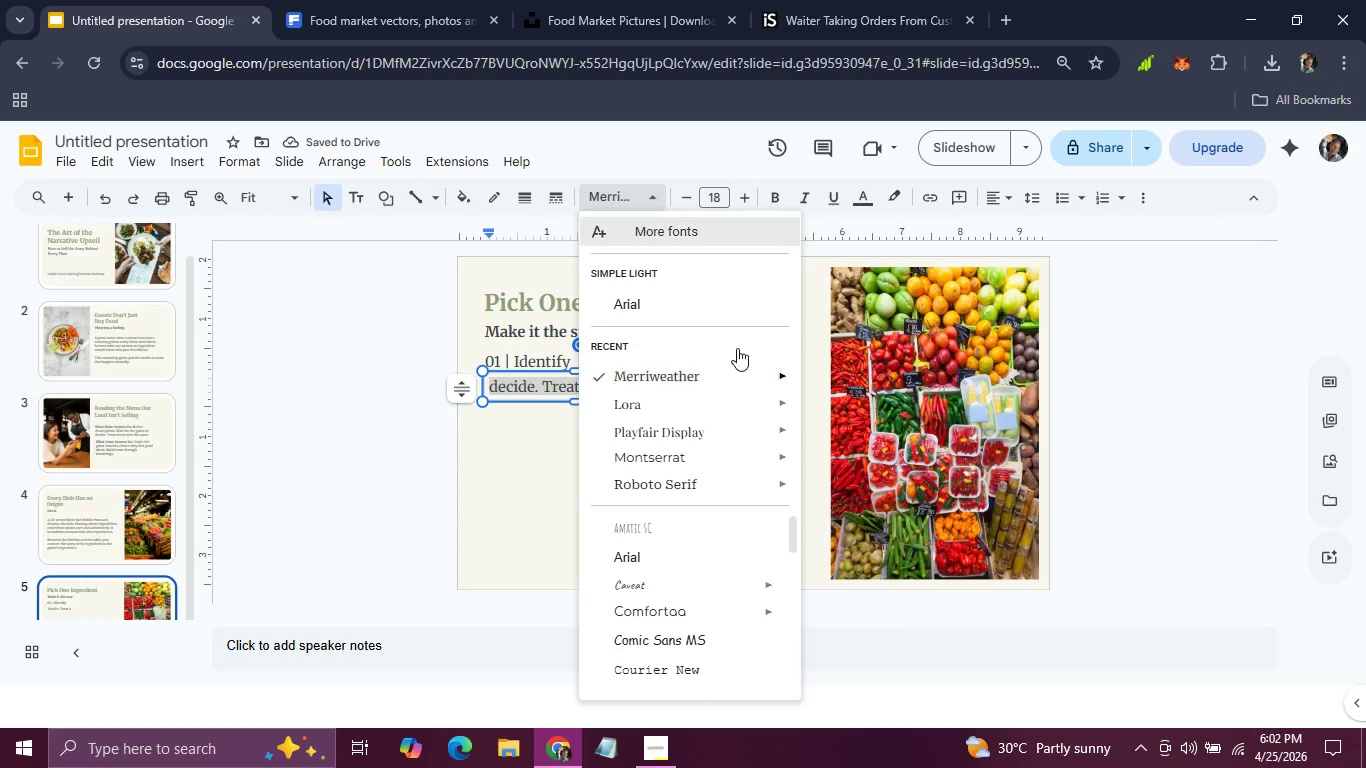 
mouse_move([778, 371])
 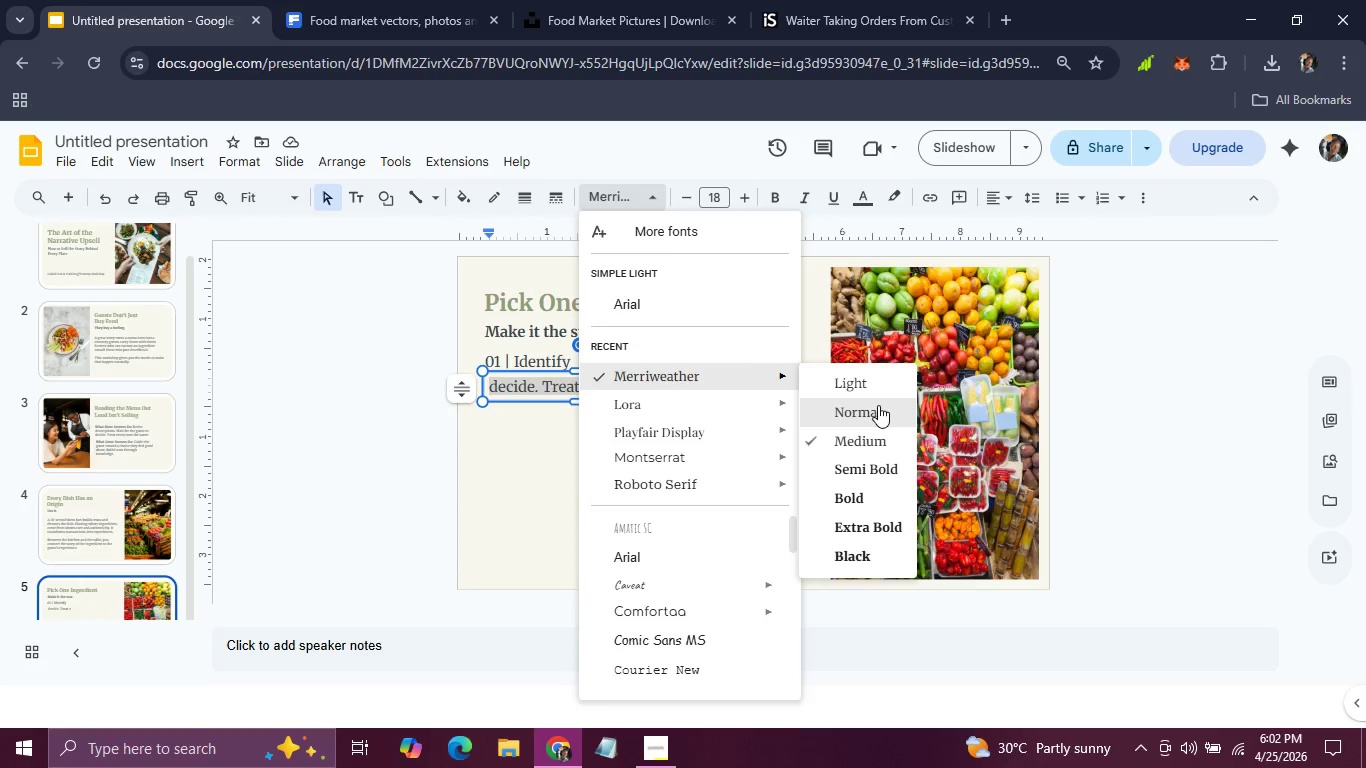 
left_click([878, 405])
 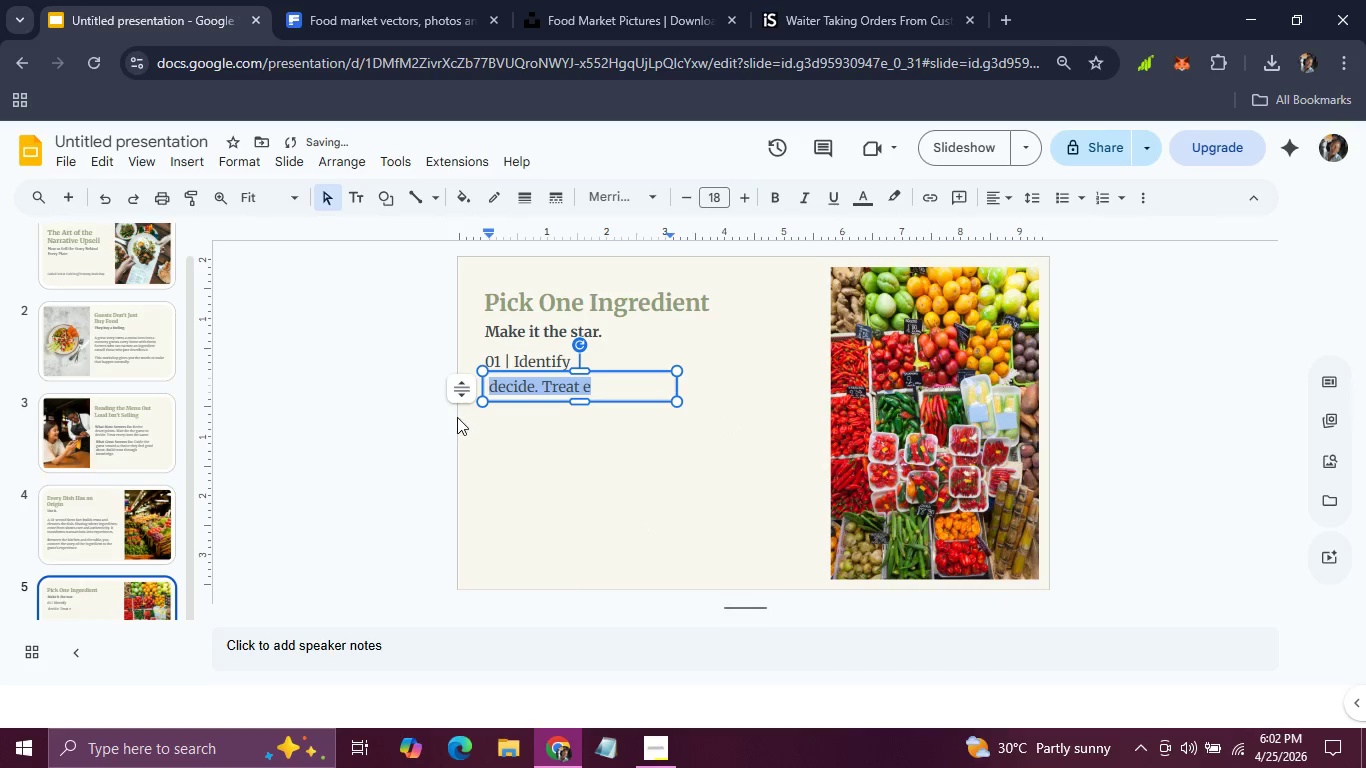 
left_click([457, 417])
 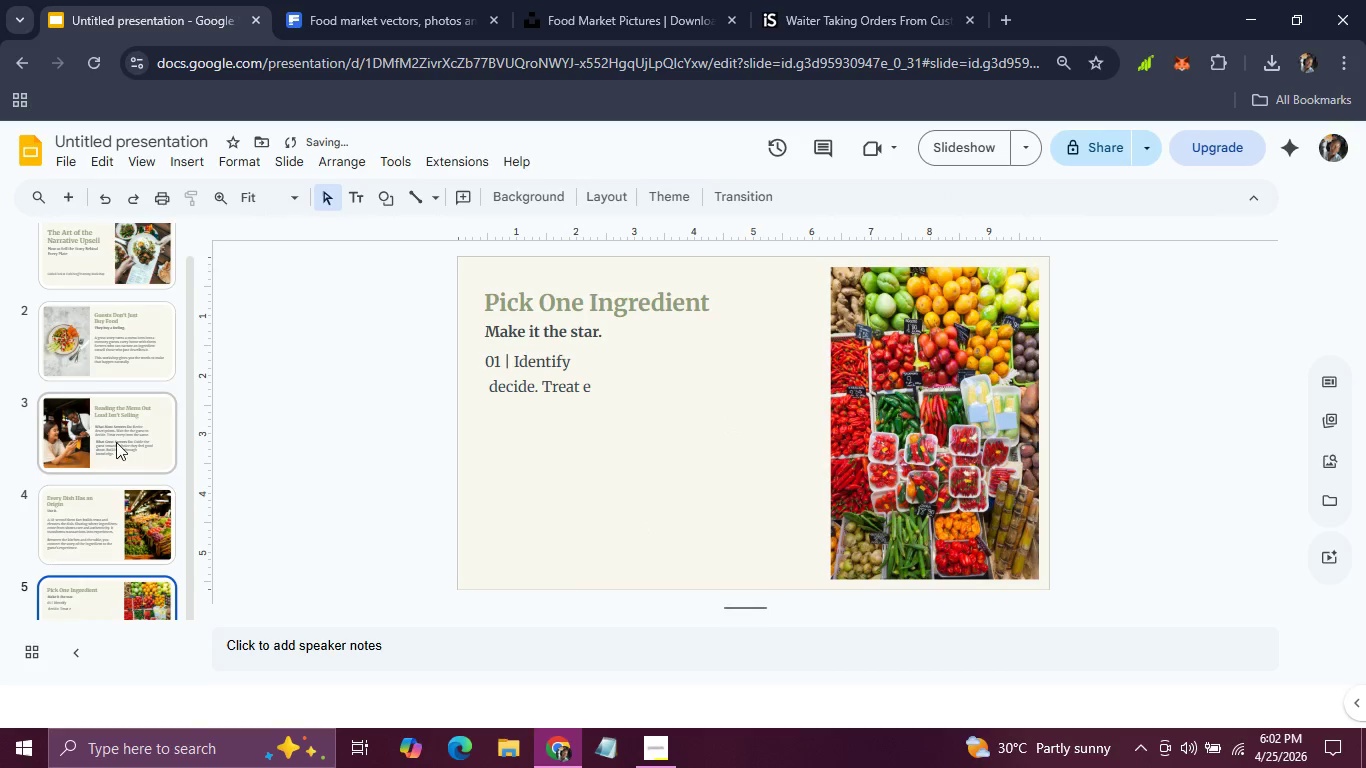 
left_click([116, 442])
 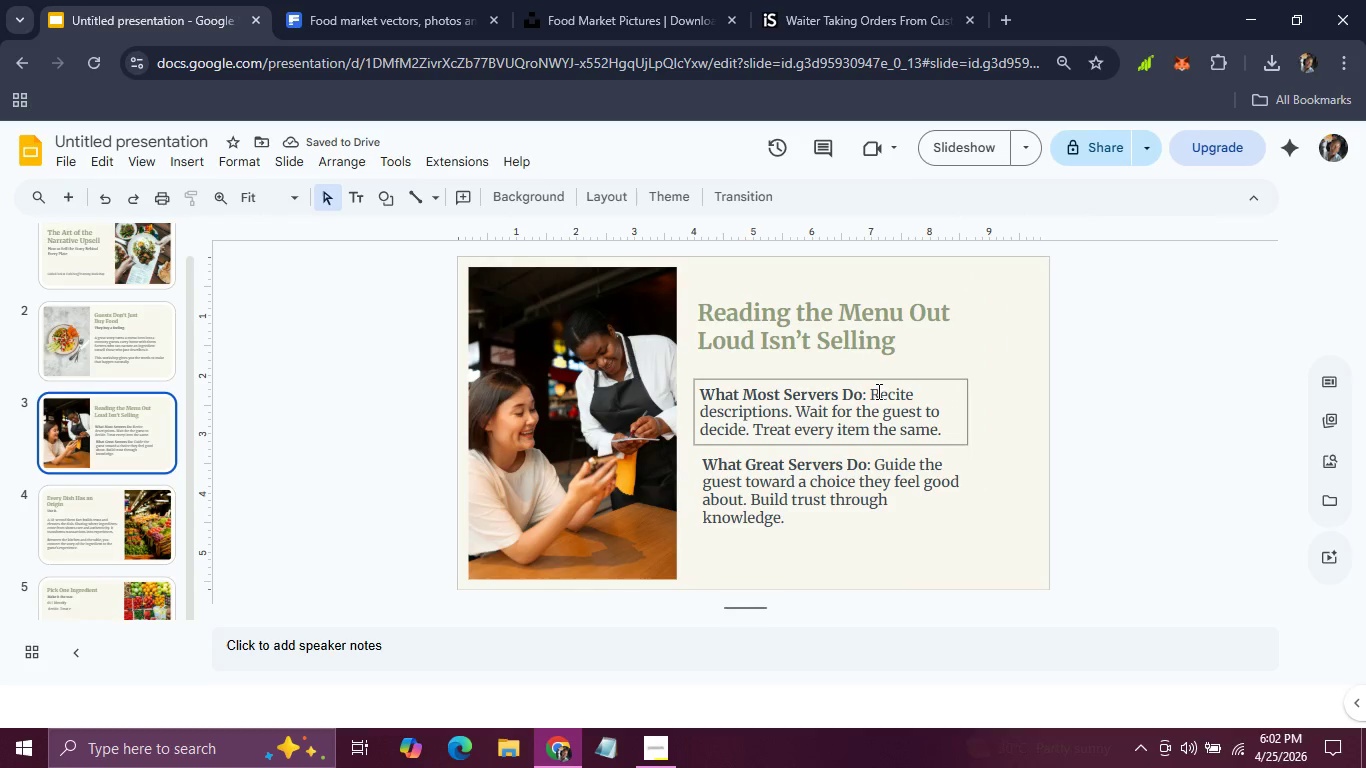 
left_click_drag(start_coordinate=[870, 394], to_coordinate=[950, 435])
 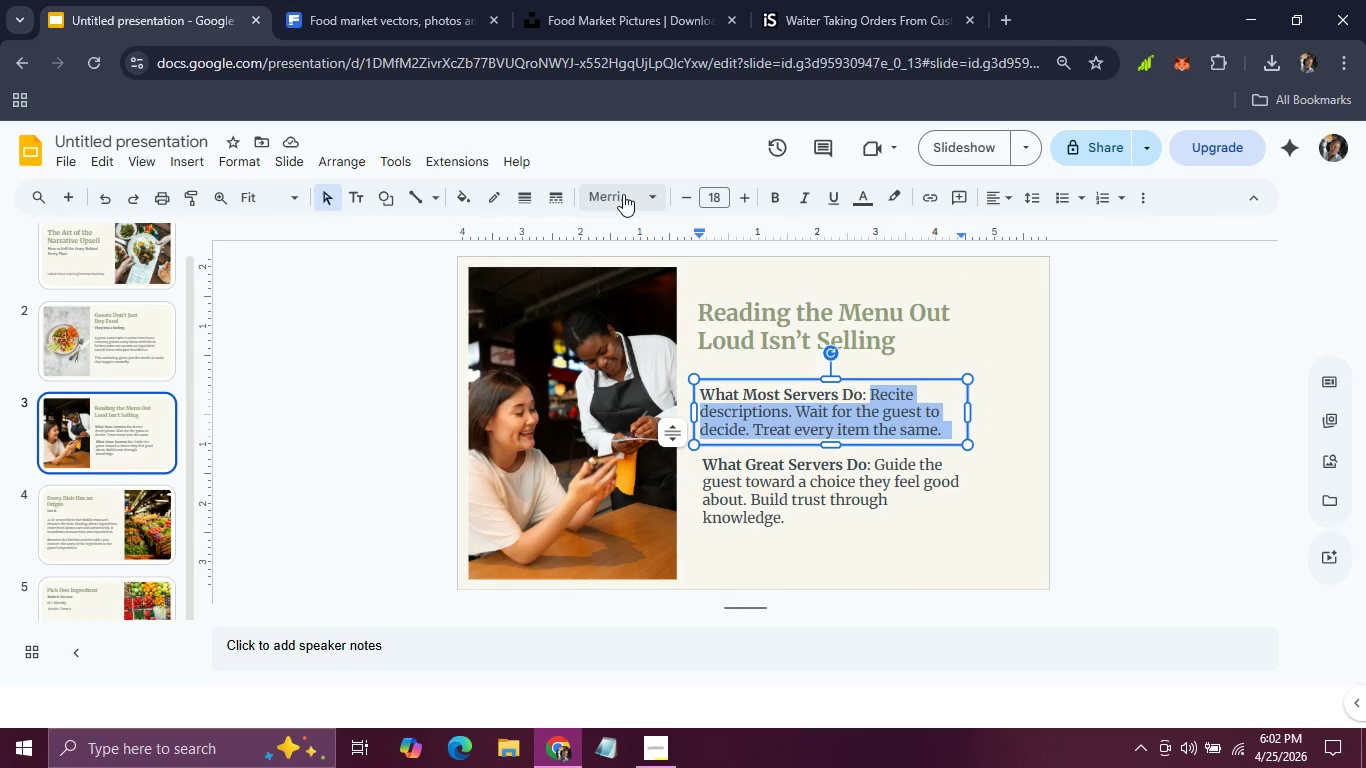 
left_click([623, 194])
 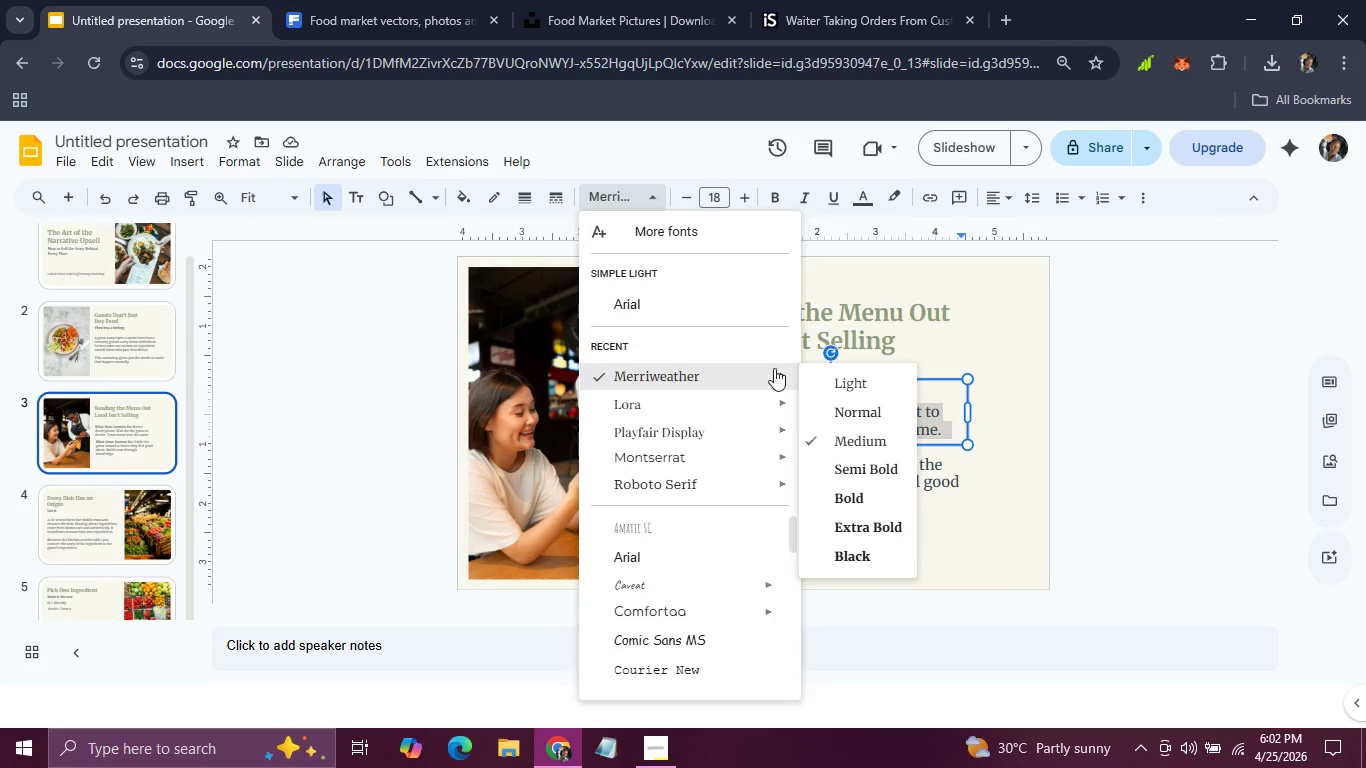 
left_click([840, 415])
 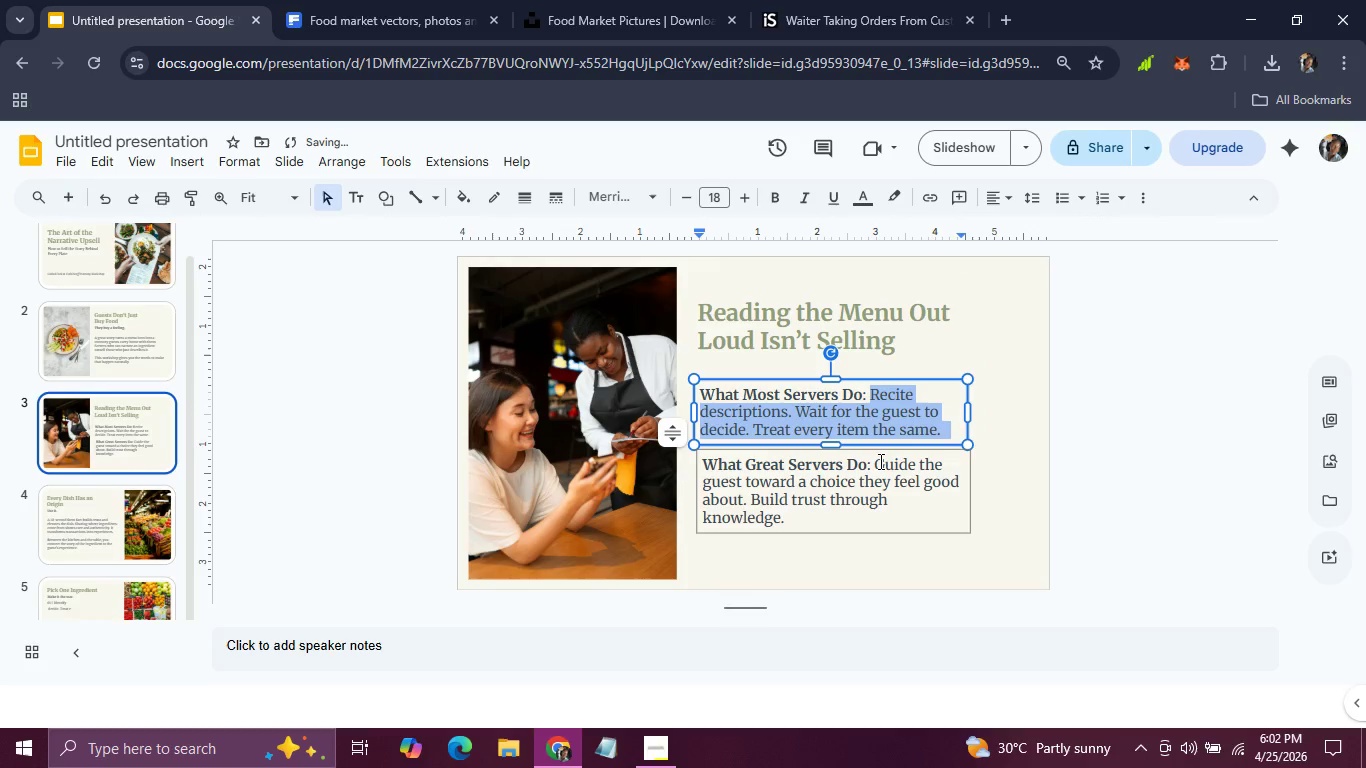 
left_click_drag(start_coordinate=[876, 463], to_coordinate=[922, 523])
 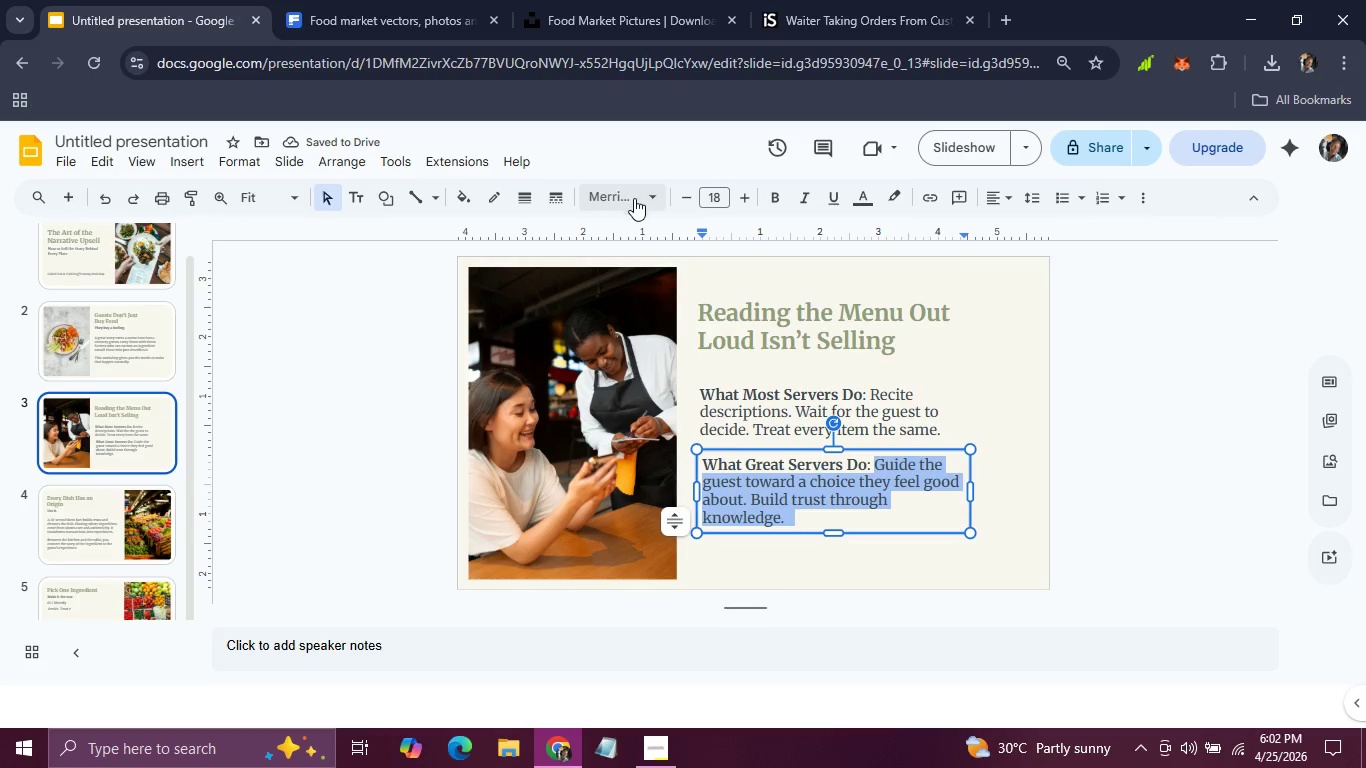 
left_click([633, 202])
 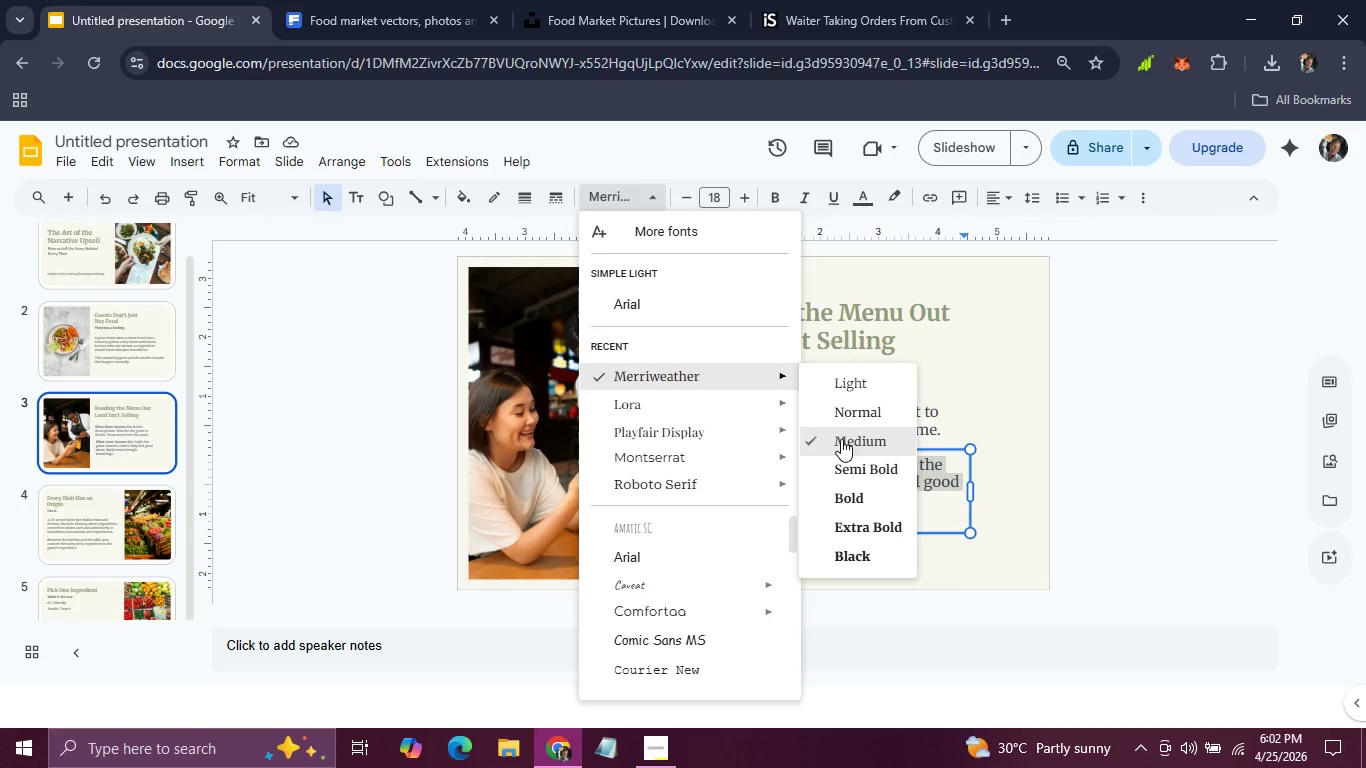 
left_click([845, 419])
 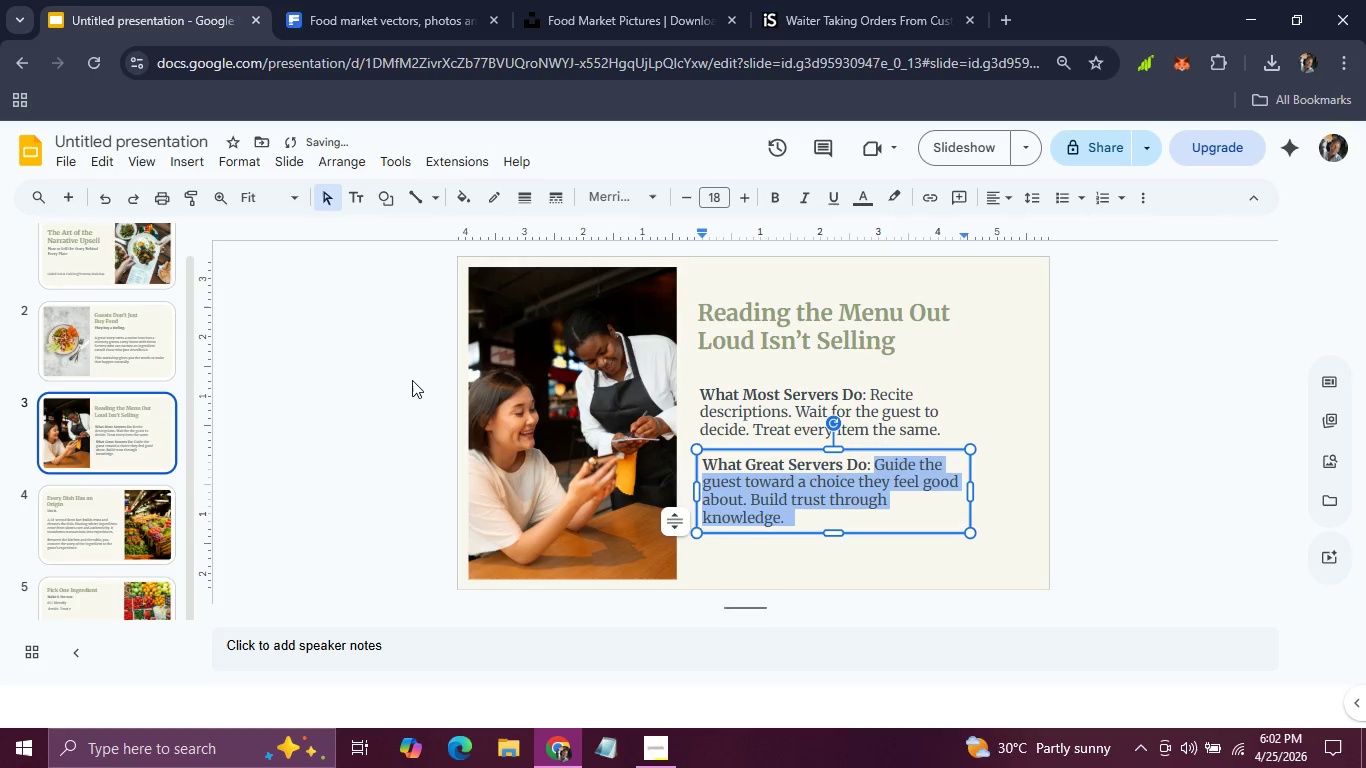 
left_click([411, 380])
 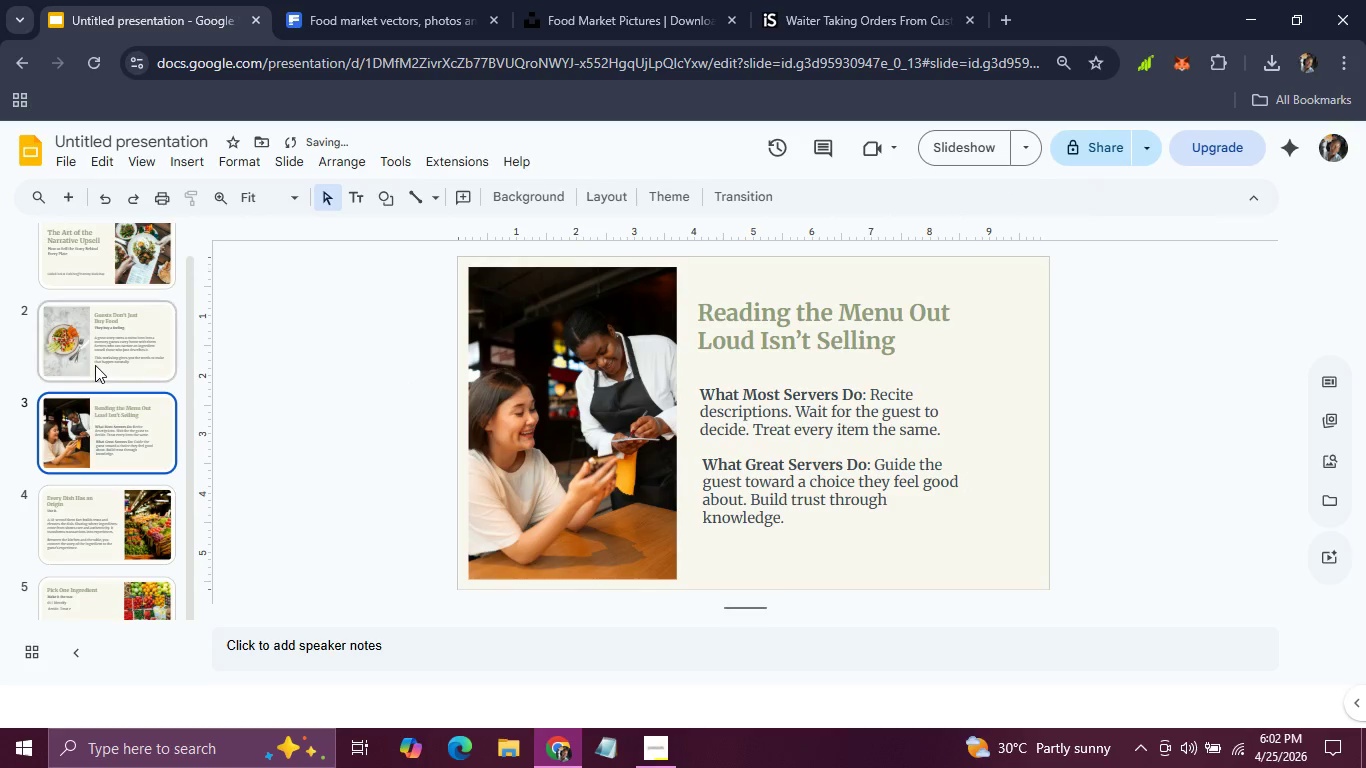 
left_click([113, 359])
 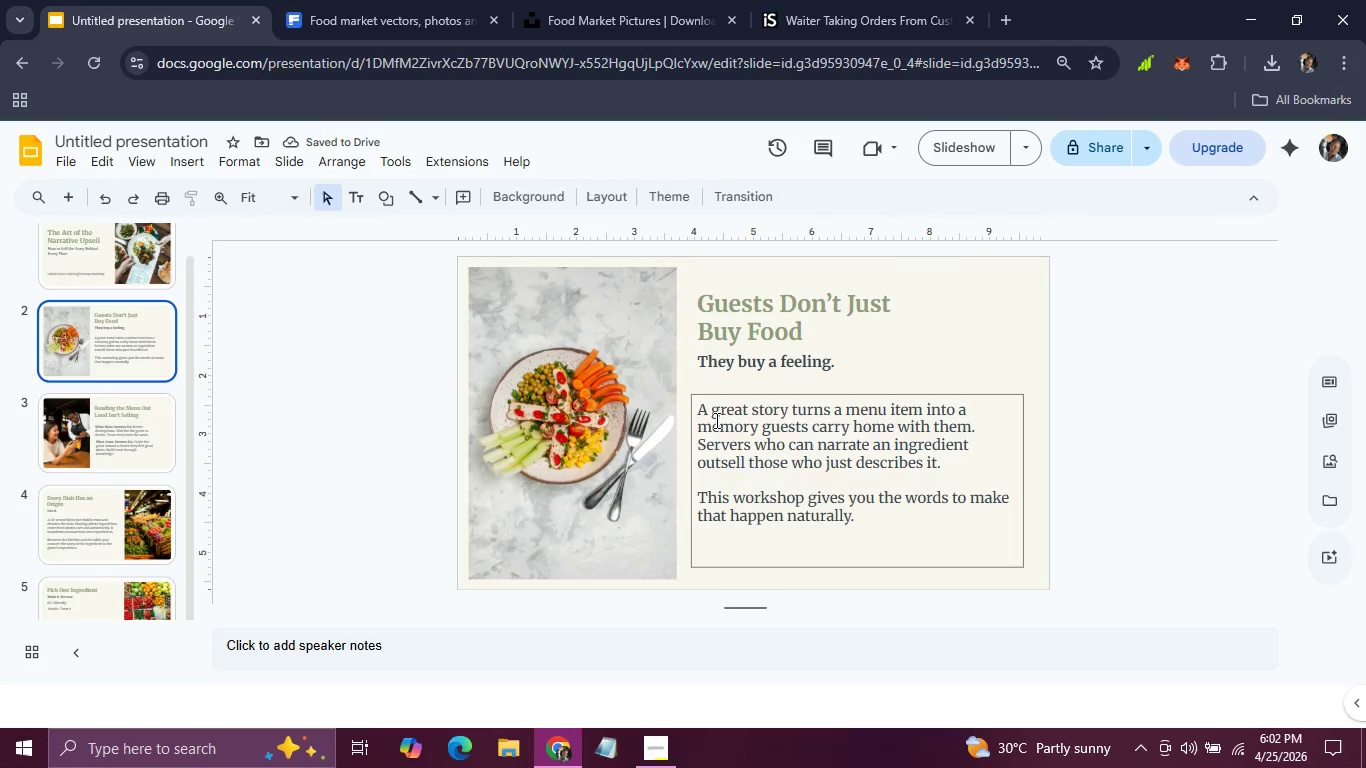 
left_click_drag(start_coordinate=[697, 411], to_coordinate=[940, 525])
 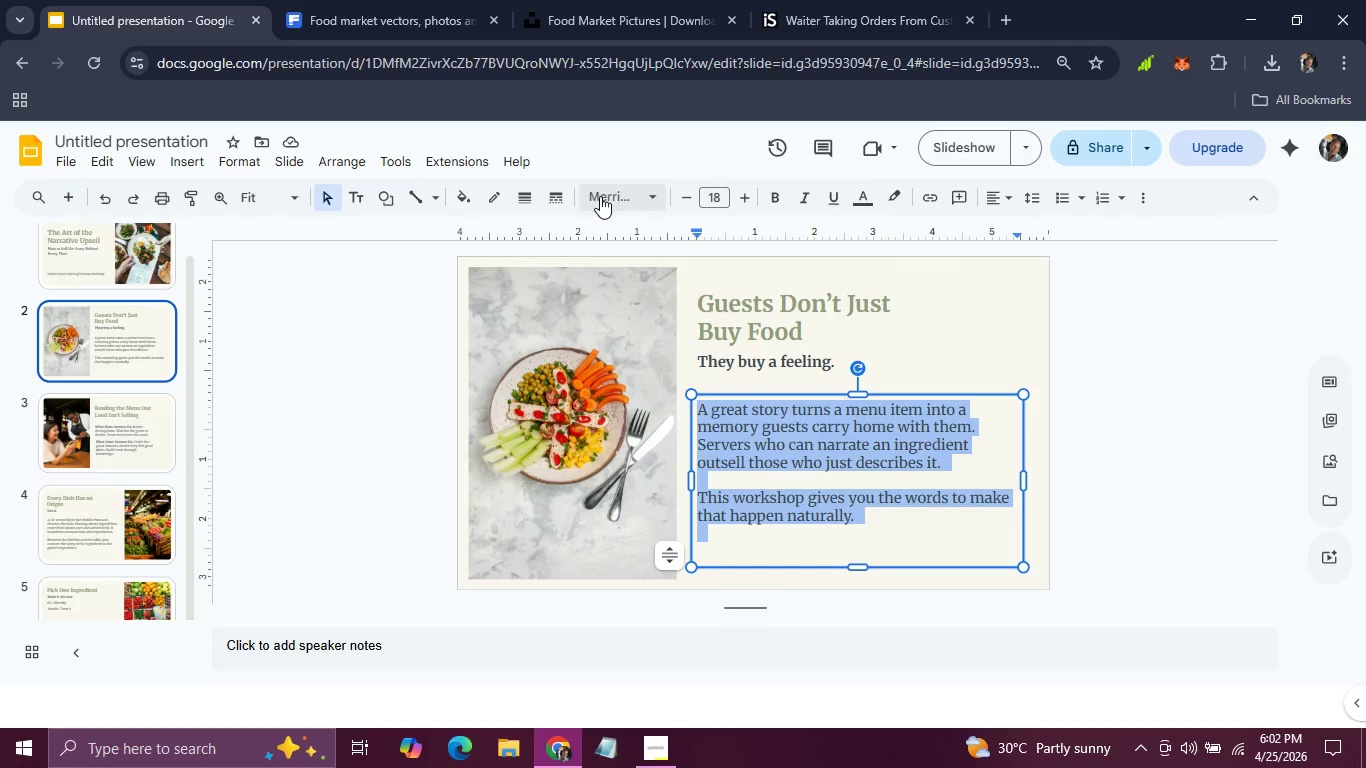 
left_click([600, 196])
 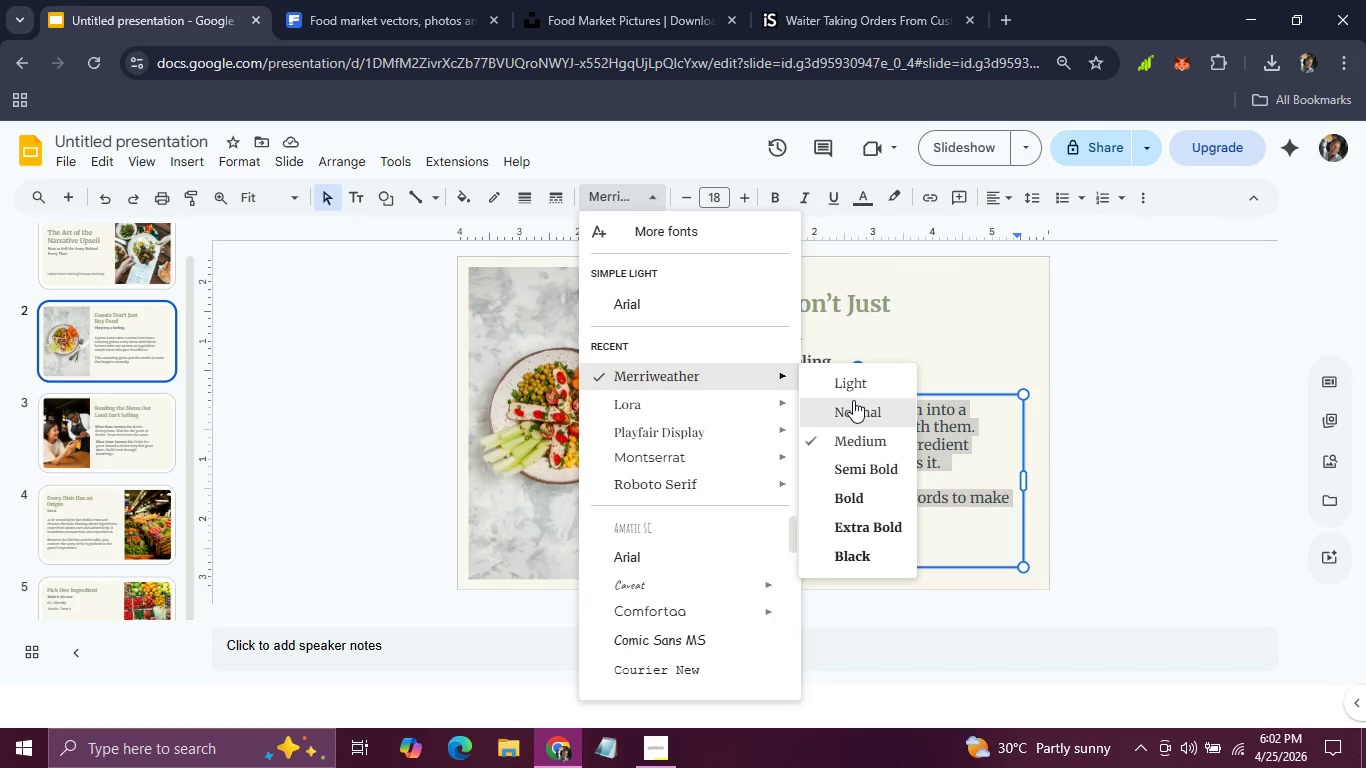 
left_click([853, 403])
 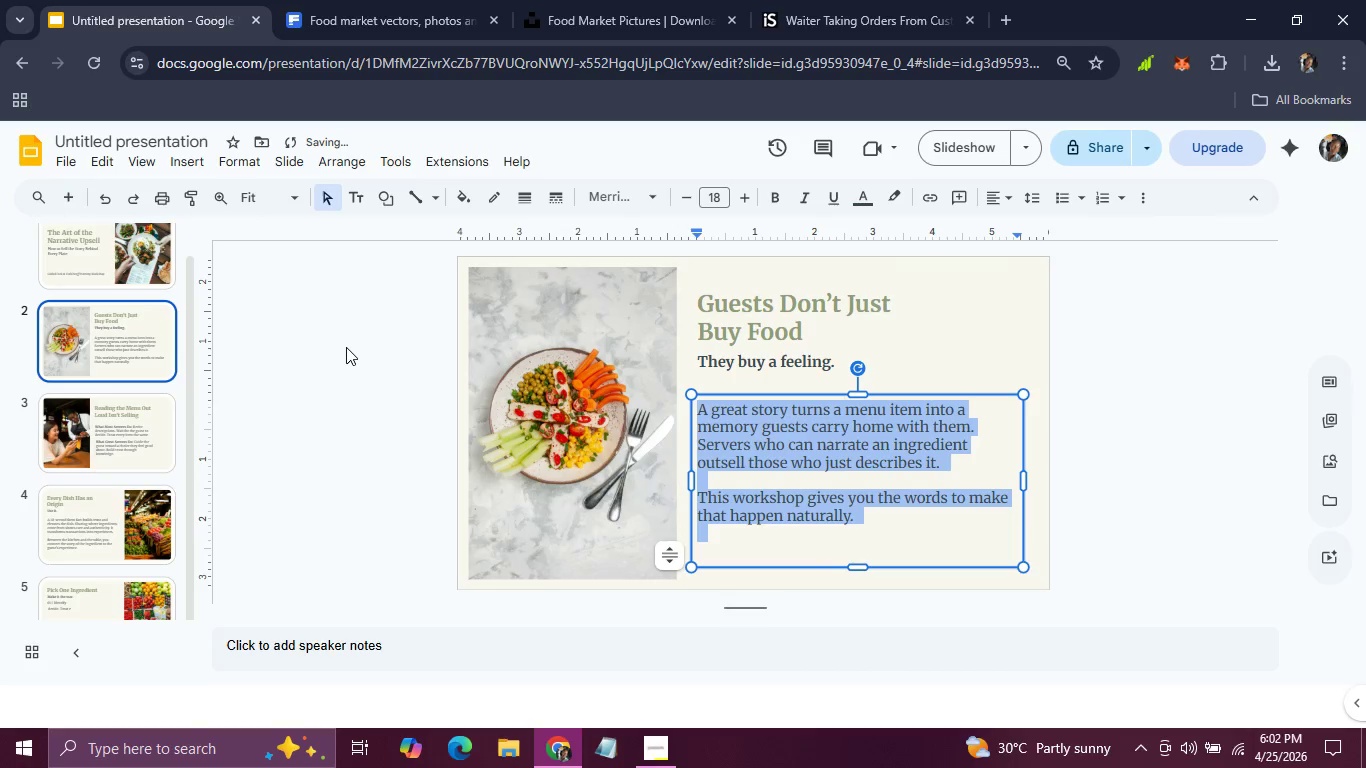 
left_click([346, 347])
 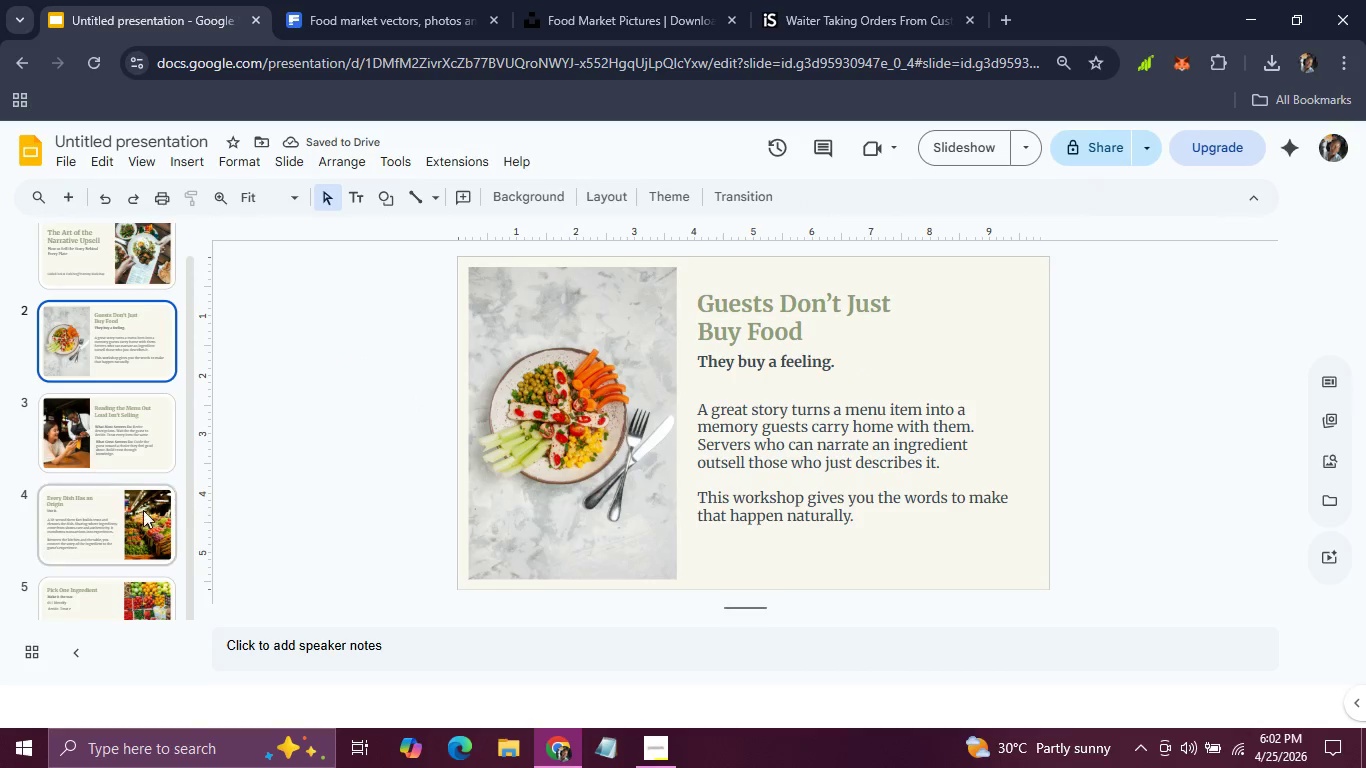 
left_click([117, 528])
 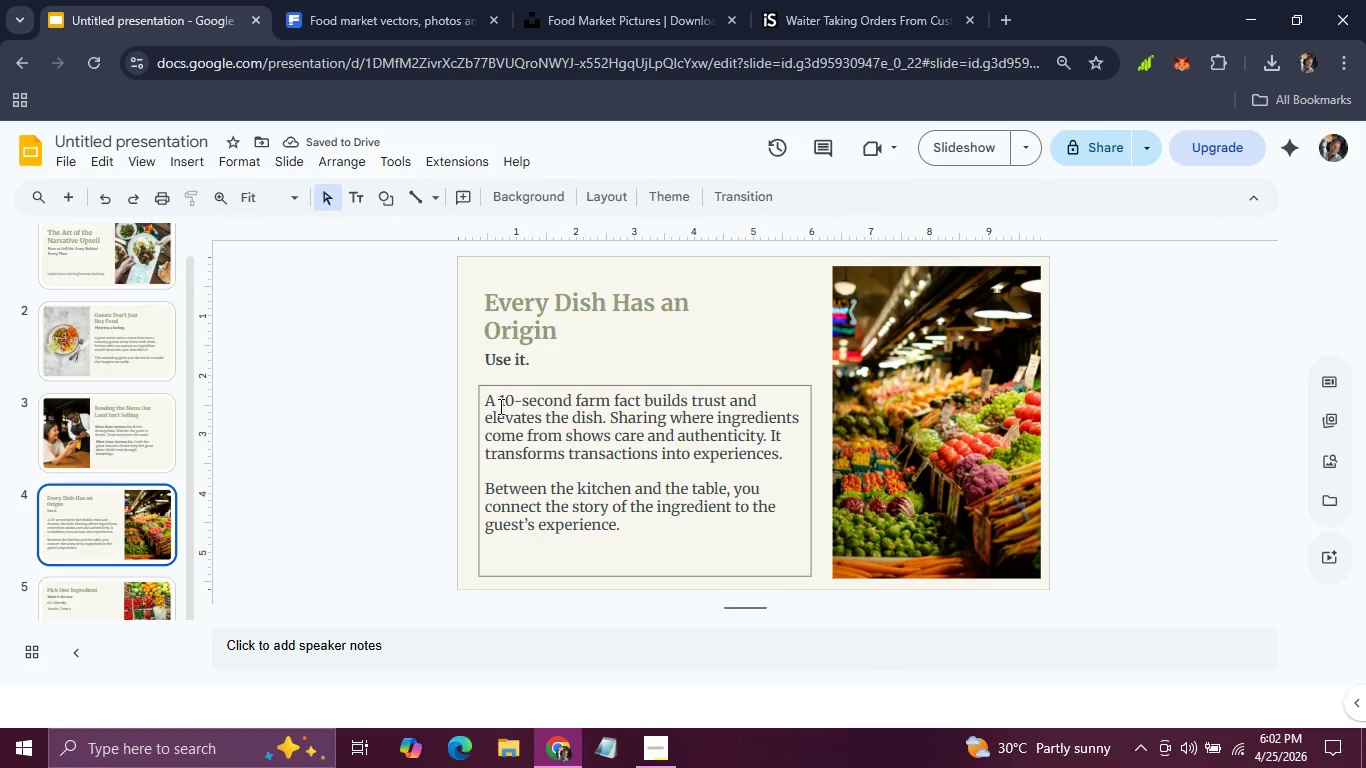 
left_click_drag(start_coordinate=[486, 402], to_coordinate=[667, 533])
 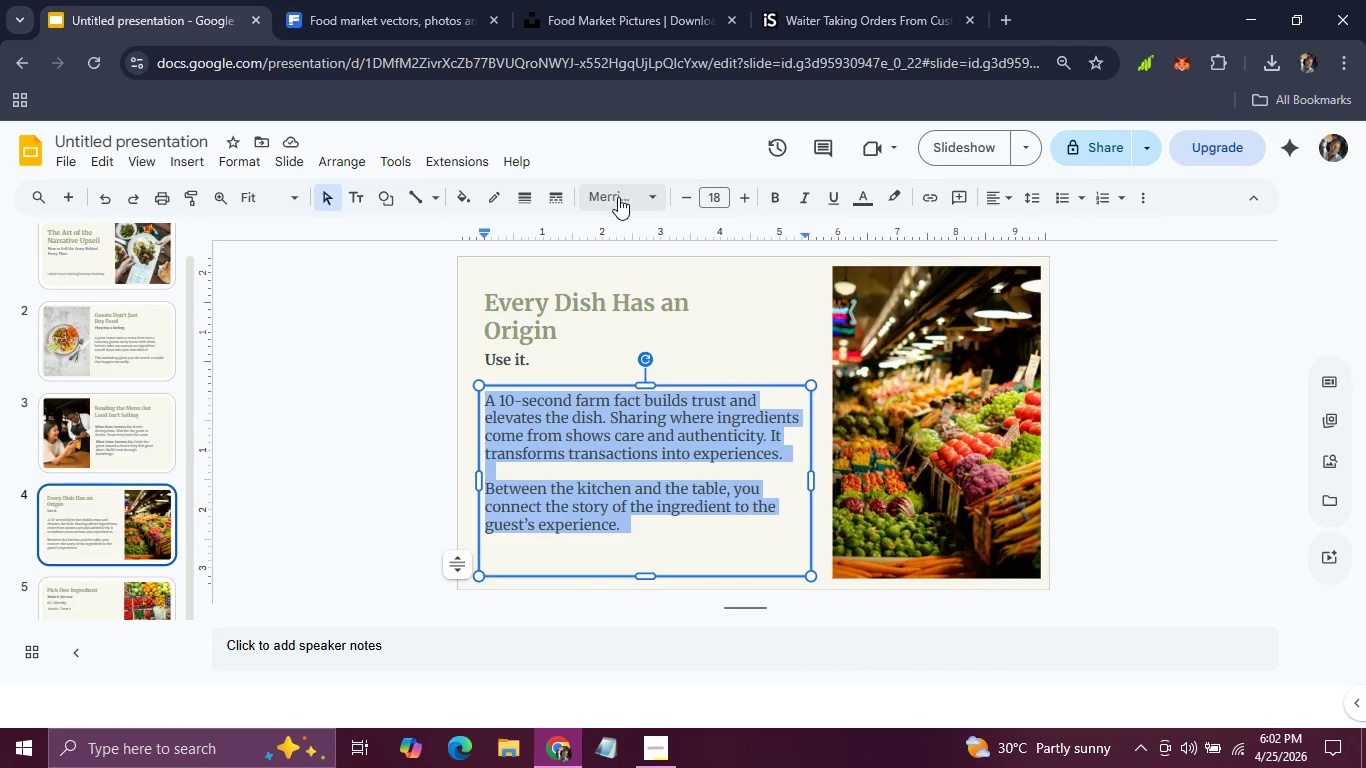 
left_click([618, 198])
 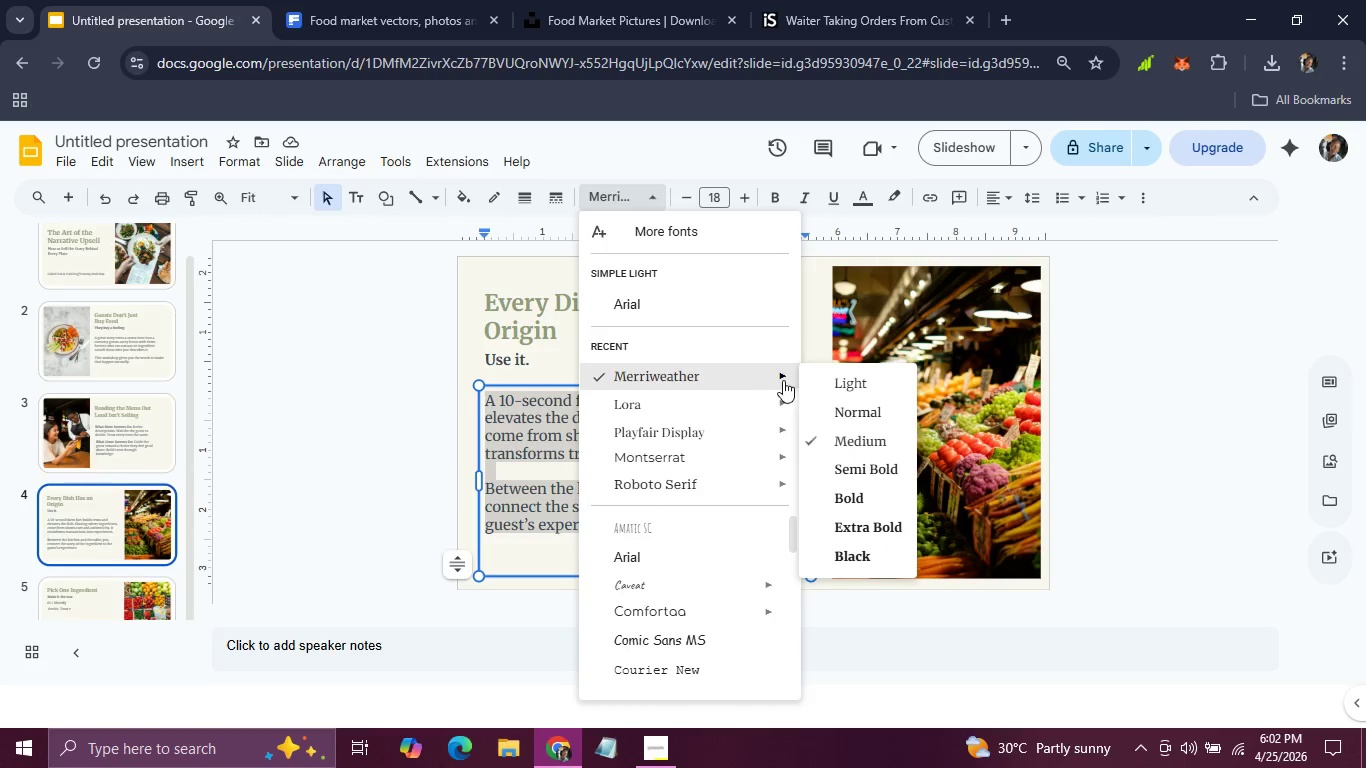 
left_click([838, 408])
 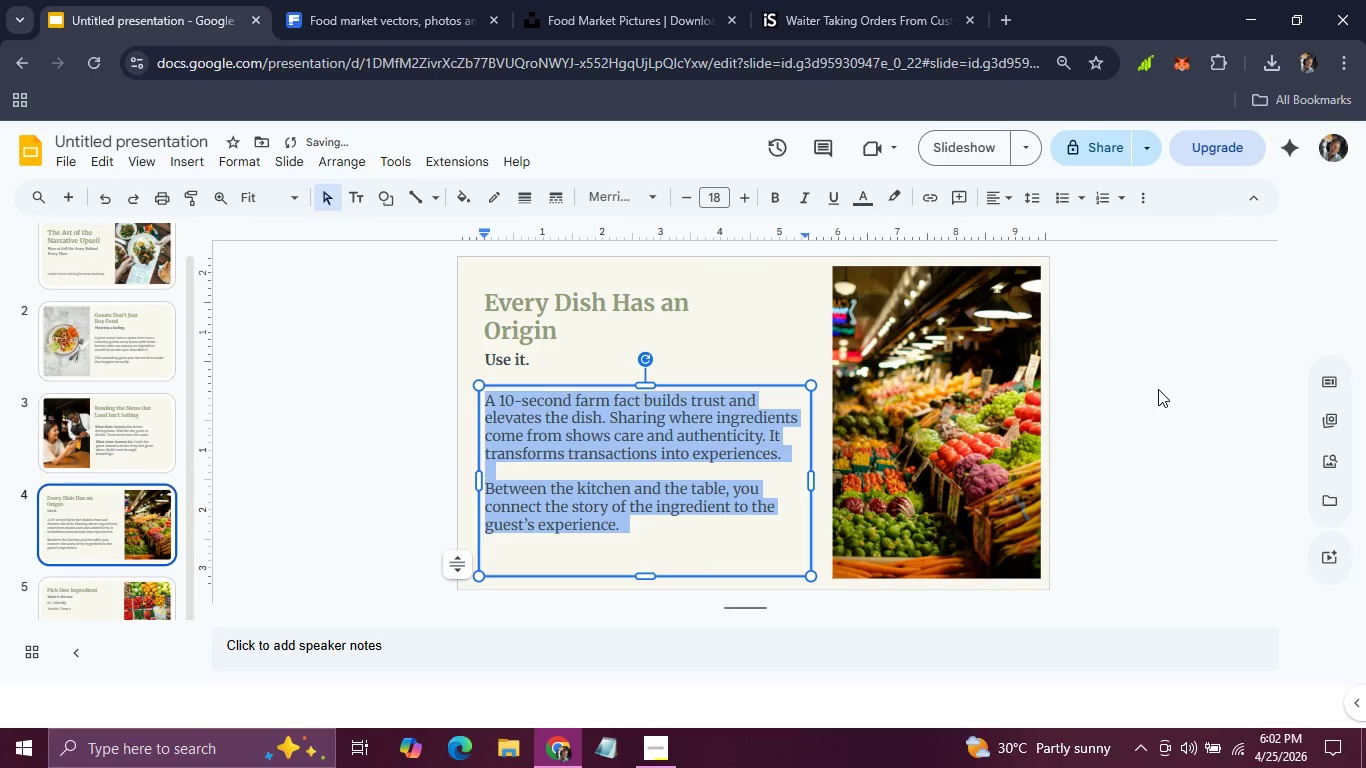 
left_click([1158, 389])
 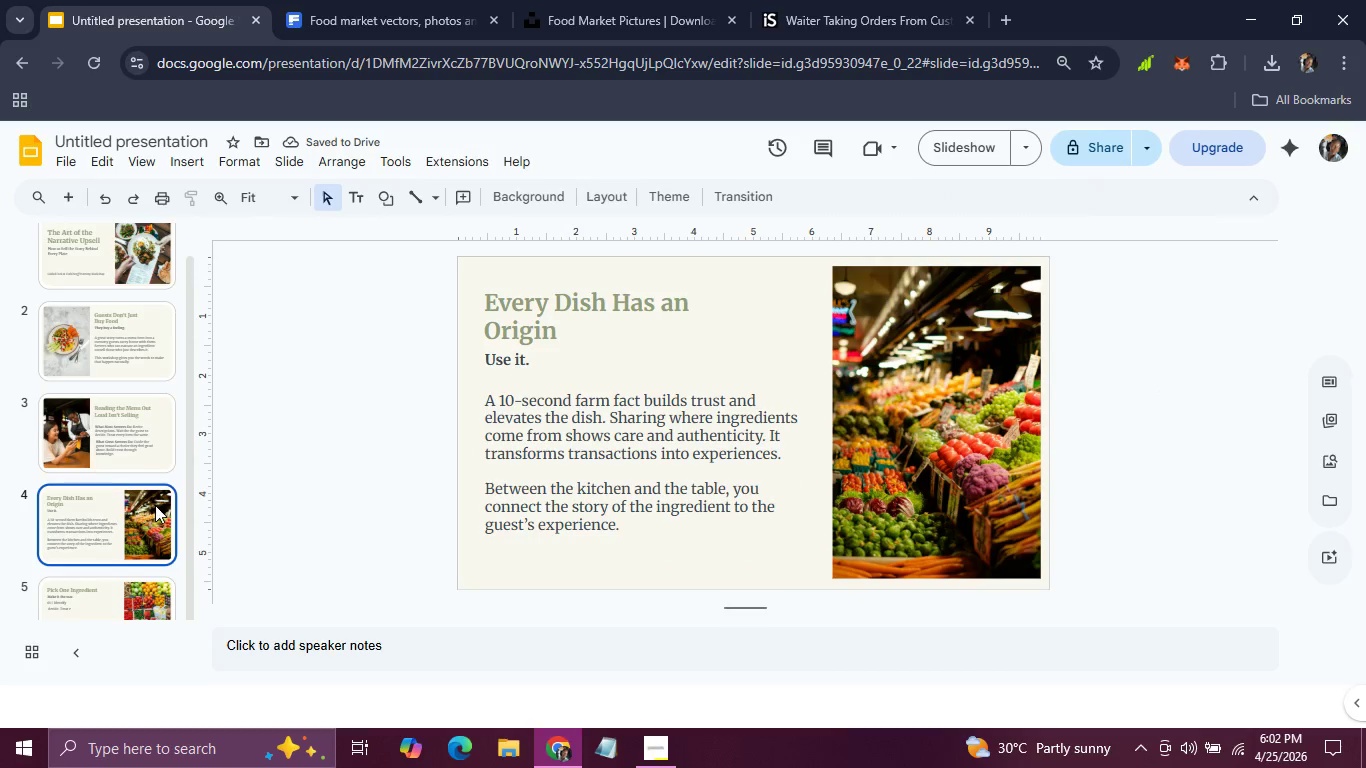 
scroll: coordinate [96, 425], scroll_direction: down, amount: 14.0
 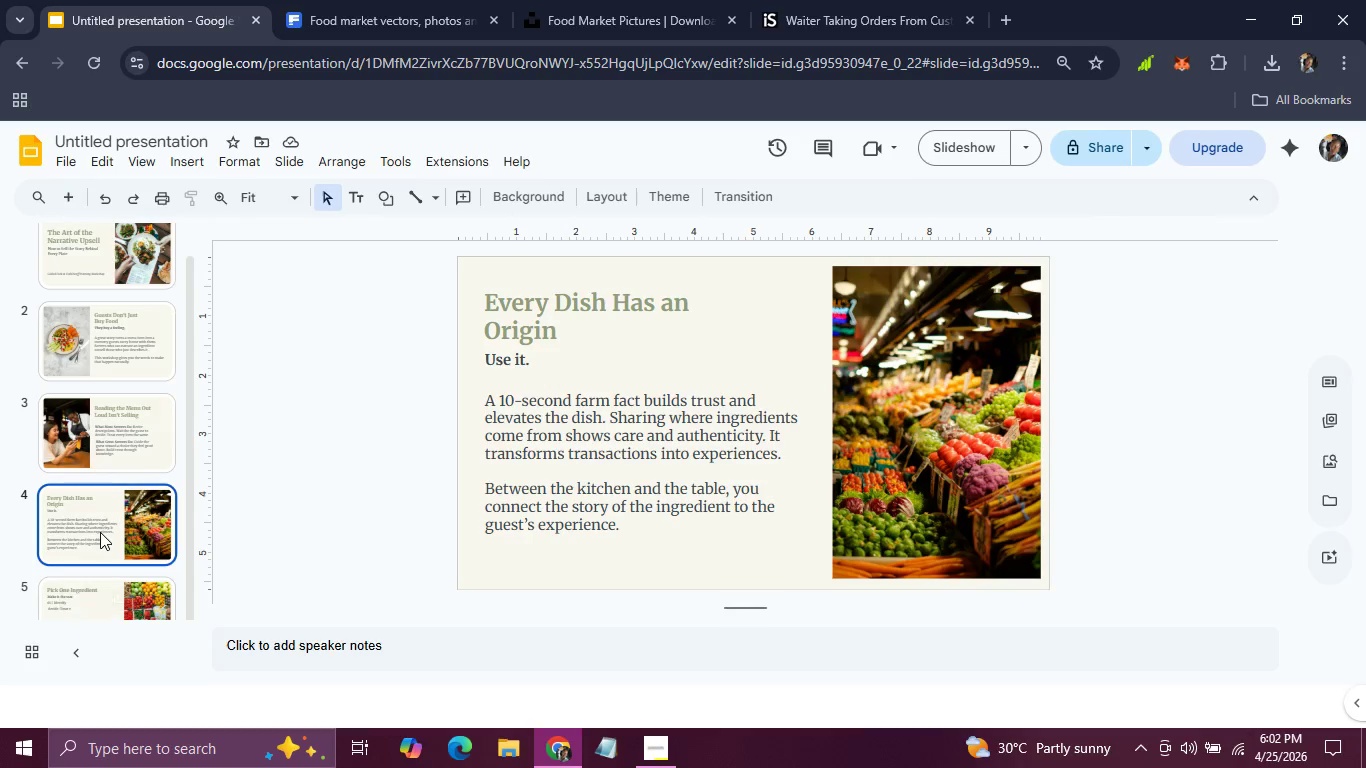 
left_click([100, 532])
 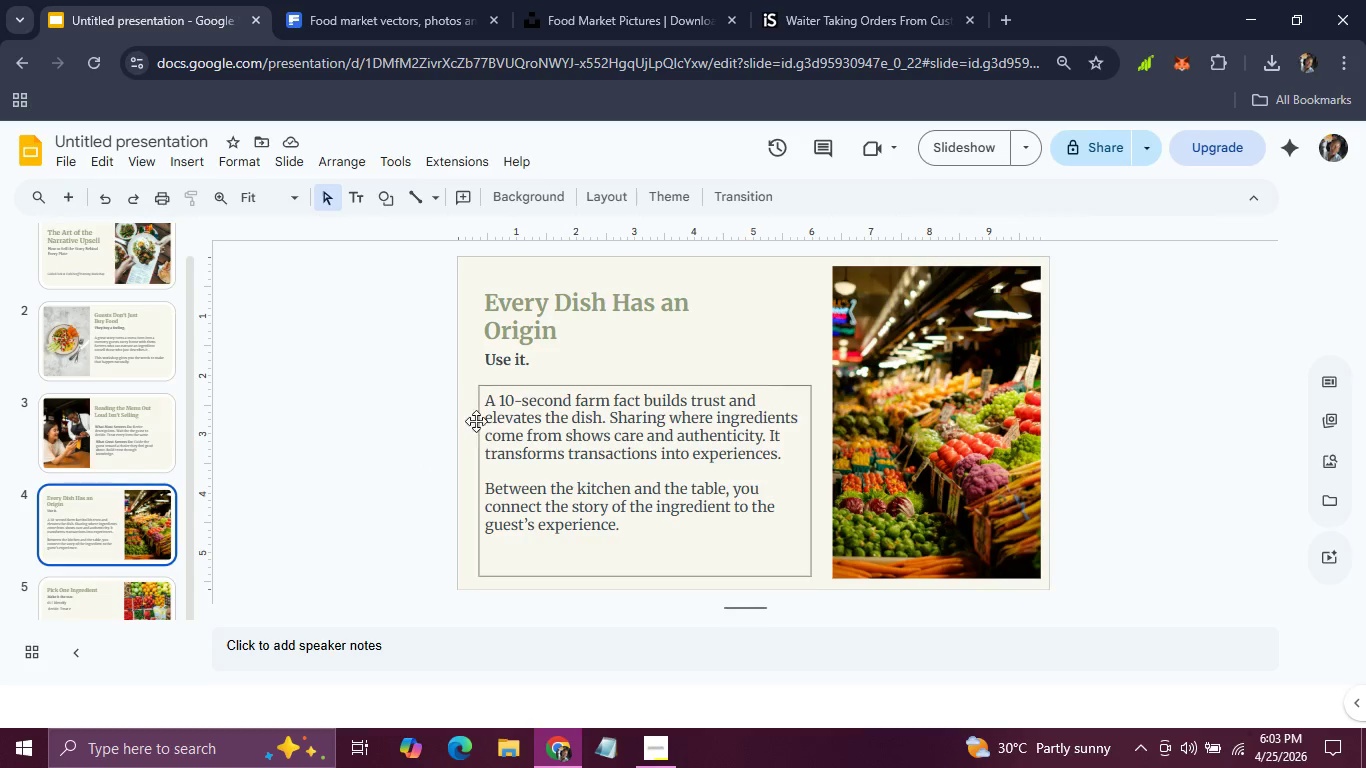 
wait(5.69)
 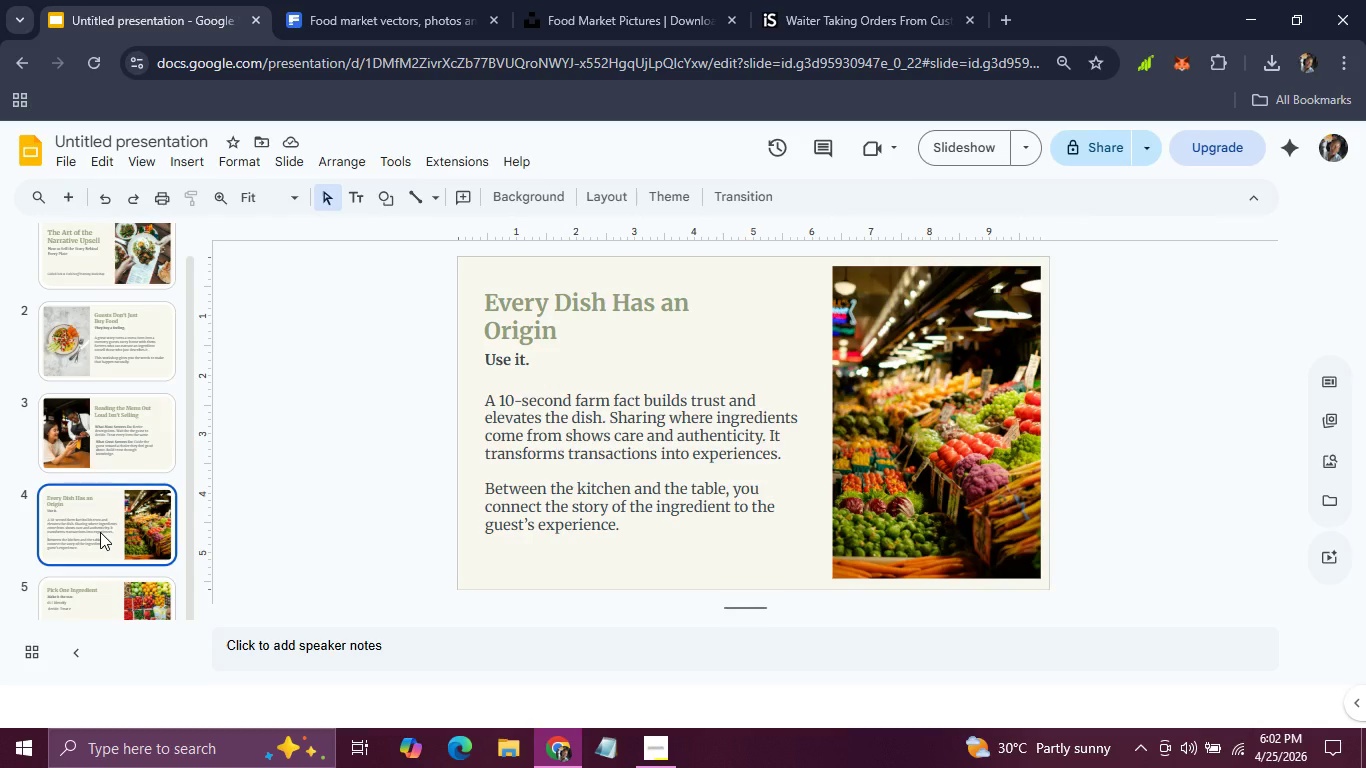 
left_click([484, 403])
 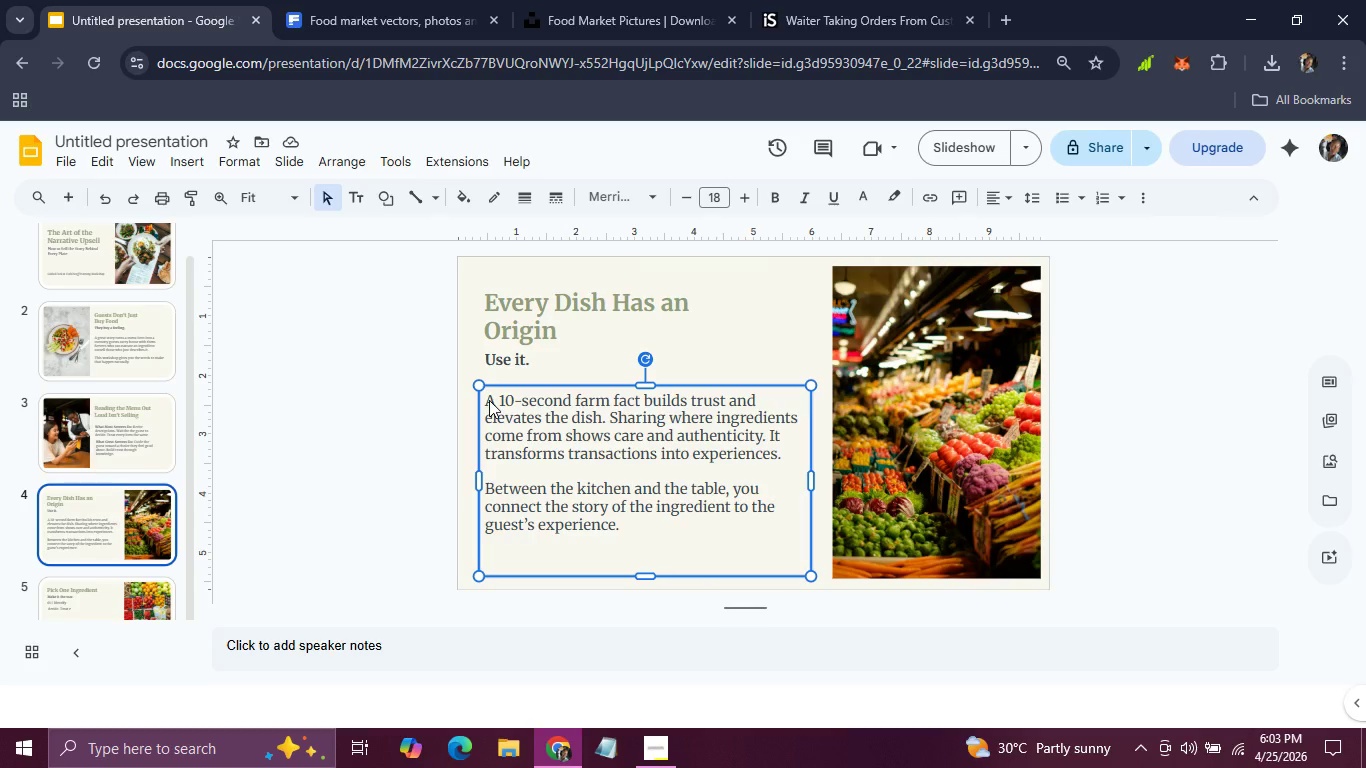 
double_click([489, 400])
 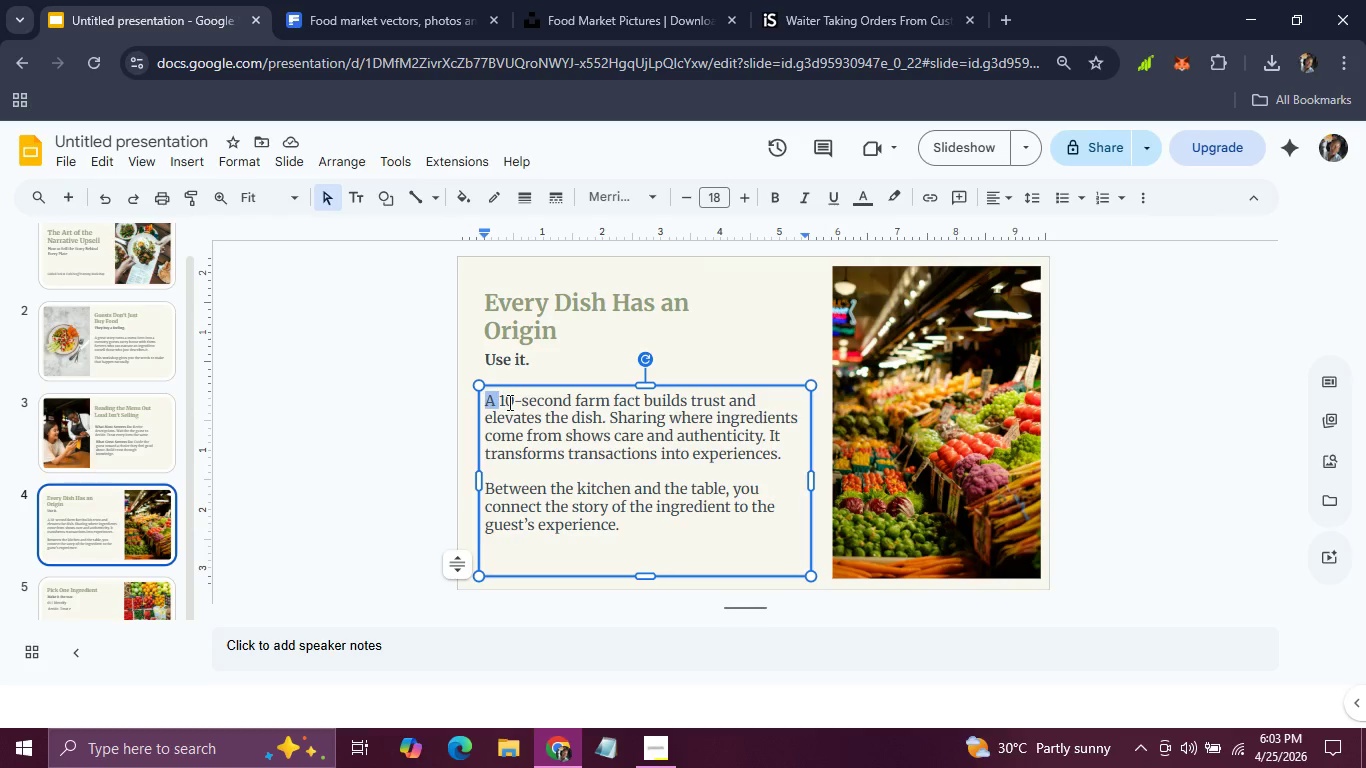 
left_click([508, 402])
 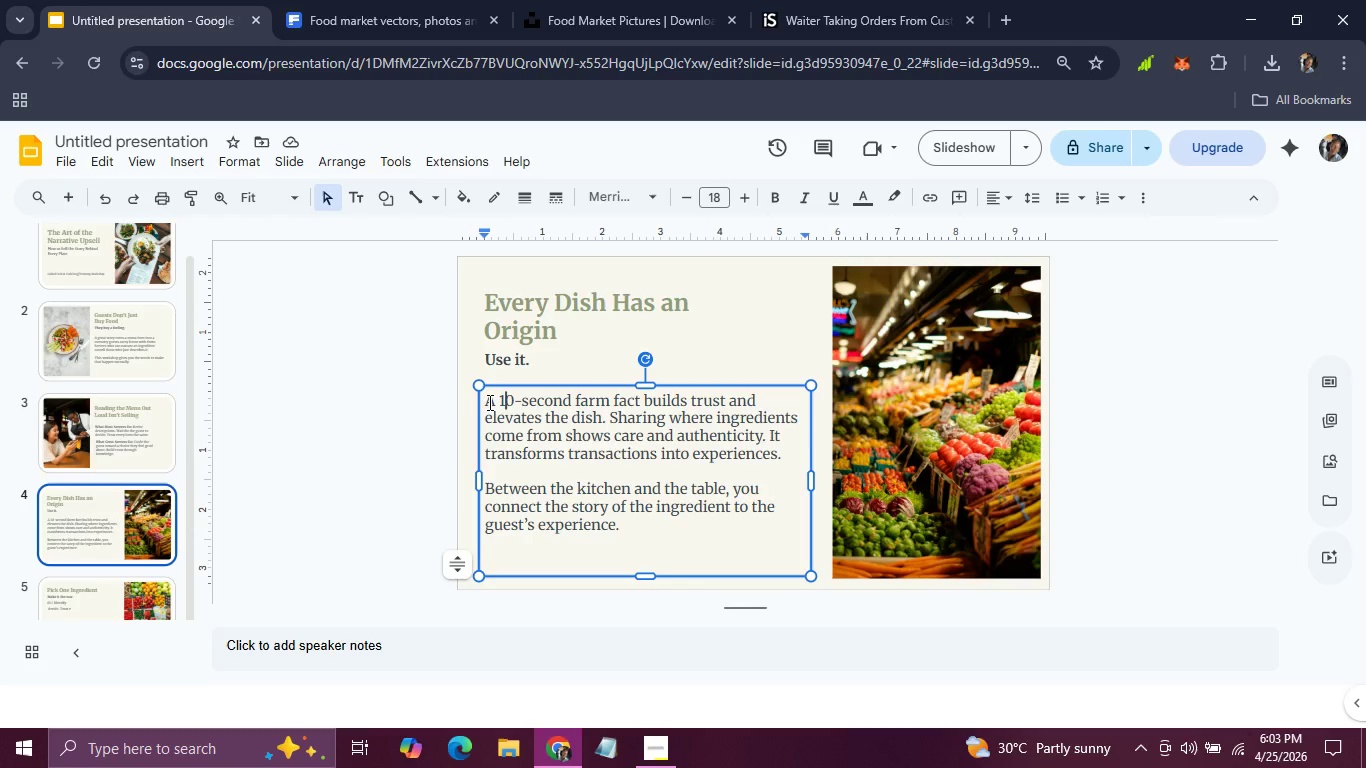 
left_click([488, 402])
 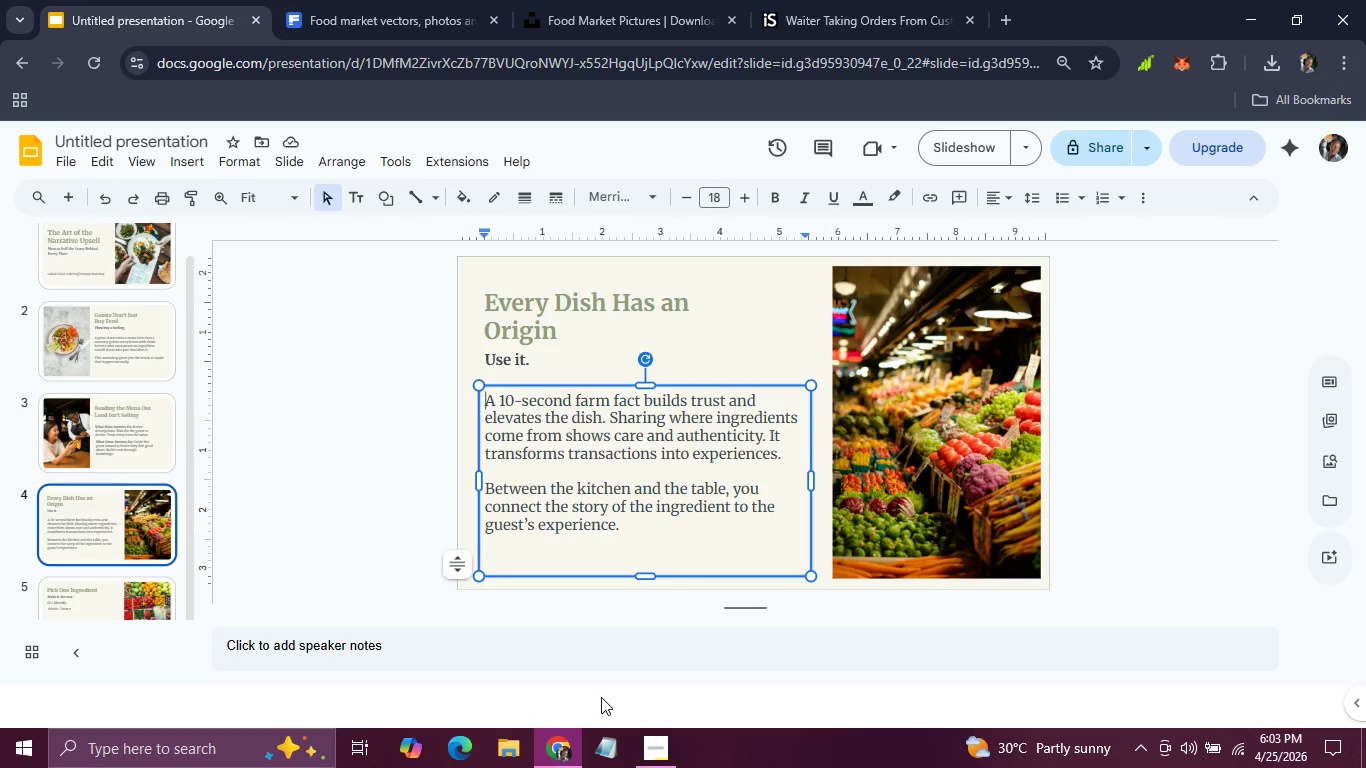 
wait(5.89)
 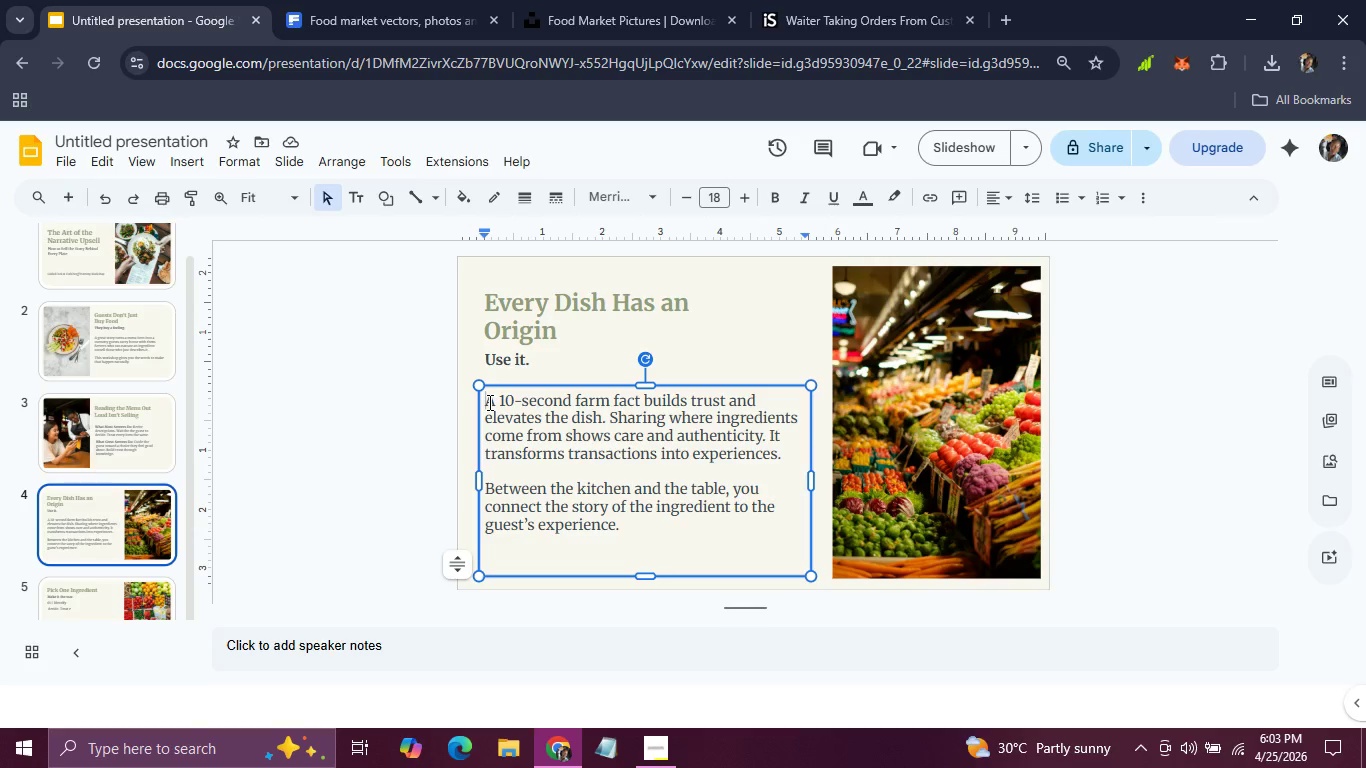 
left_click([659, 669])